 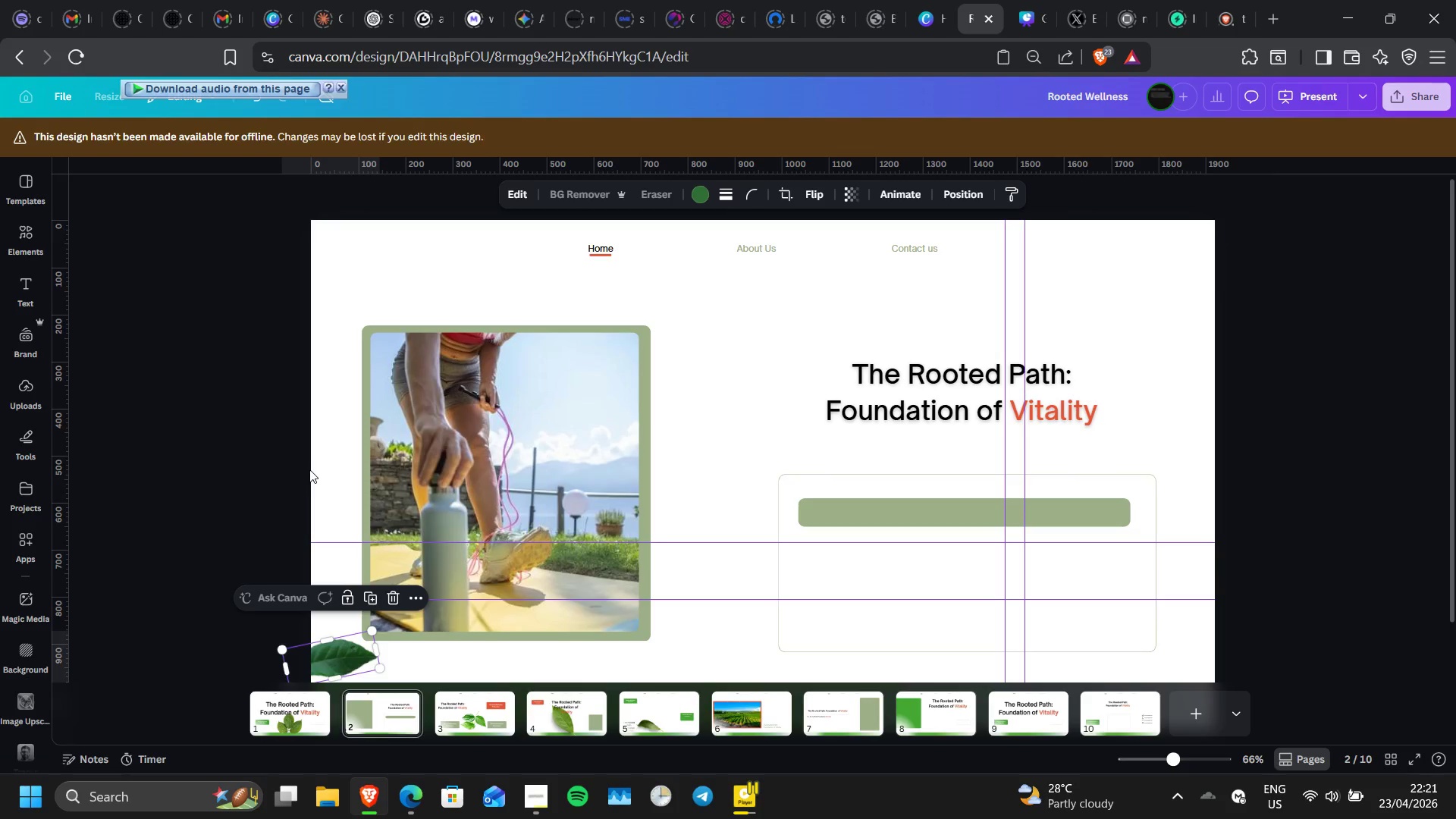 
left_click_drag(start_coordinate=[375, 667], to_coordinate=[453, 660])
 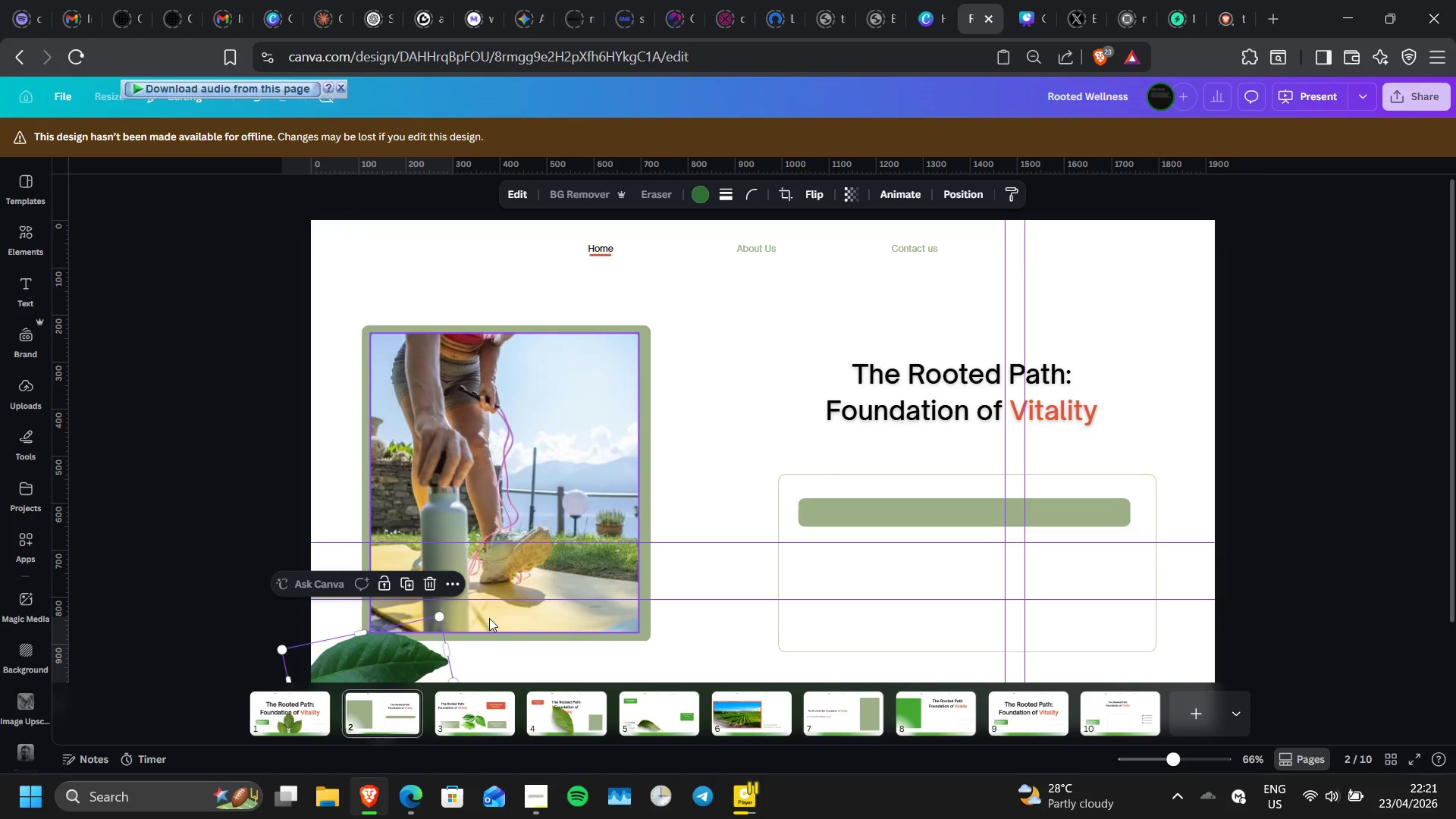 
scroll: coordinate [489, 618], scroll_direction: none, amount: 0.0
 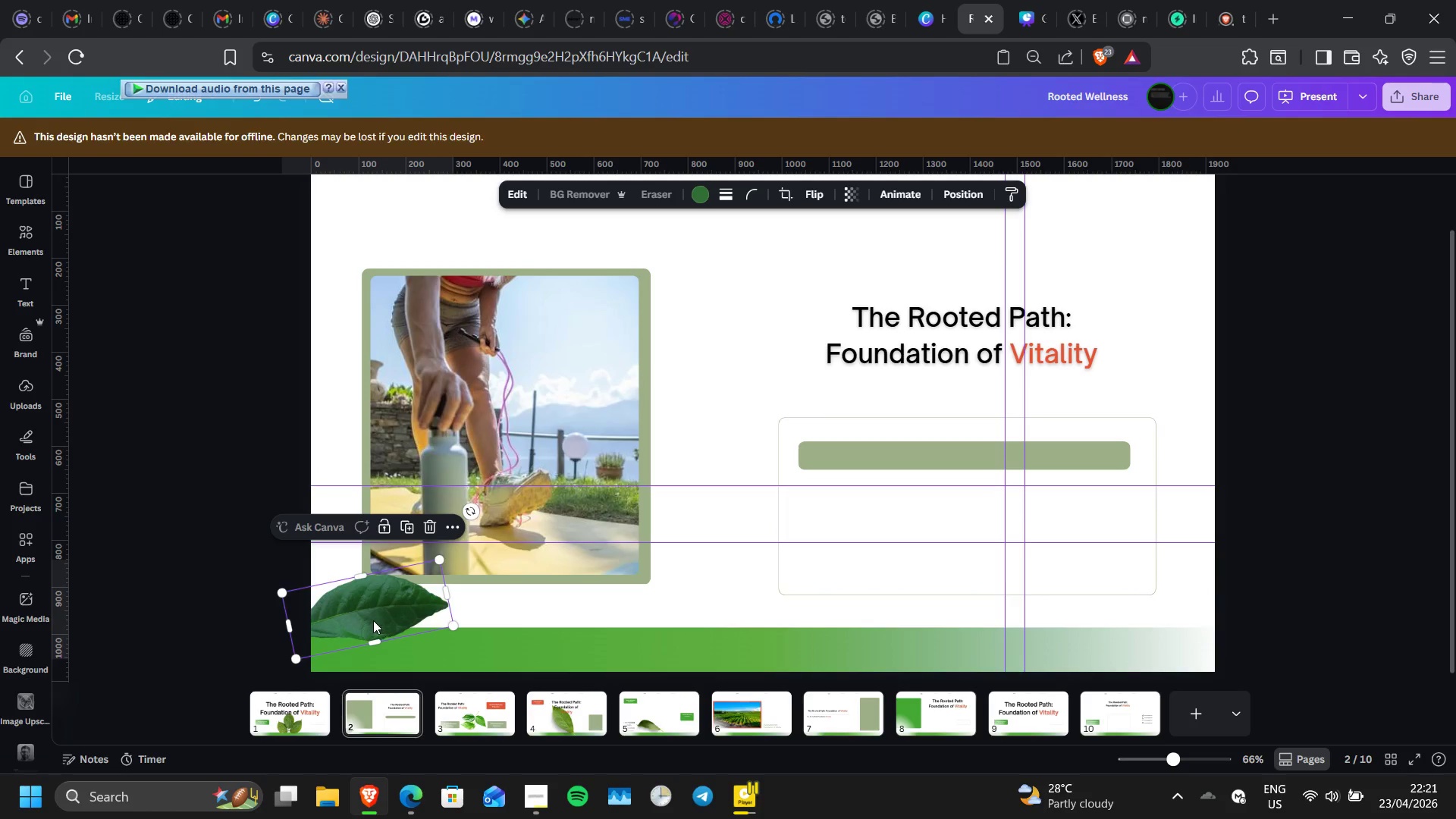 
left_click_drag(start_coordinate=[373, 620], to_coordinate=[371, 652])
 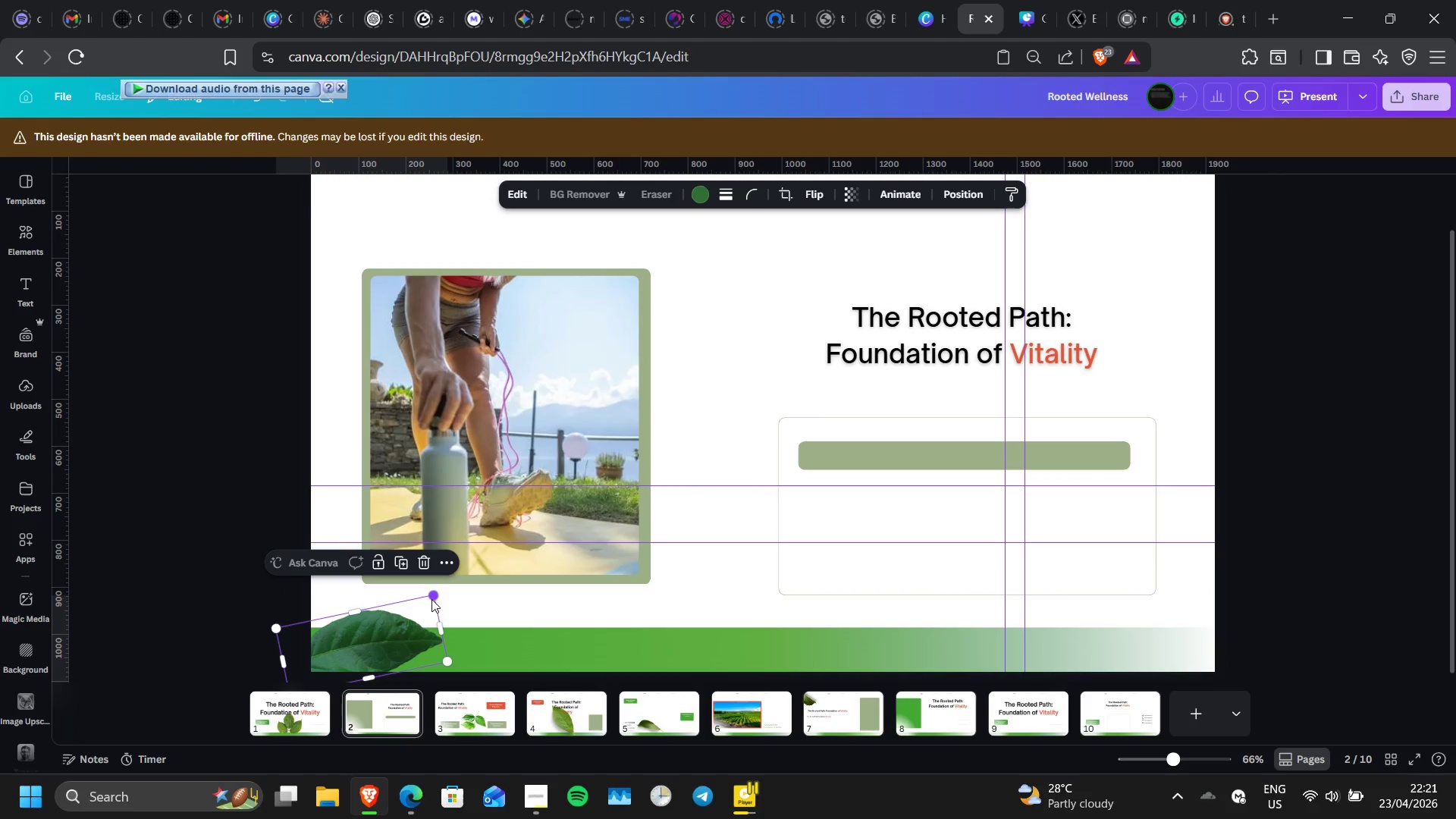 
left_click_drag(start_coordinate=[431, 599], to_coordinate=[532, 576])
 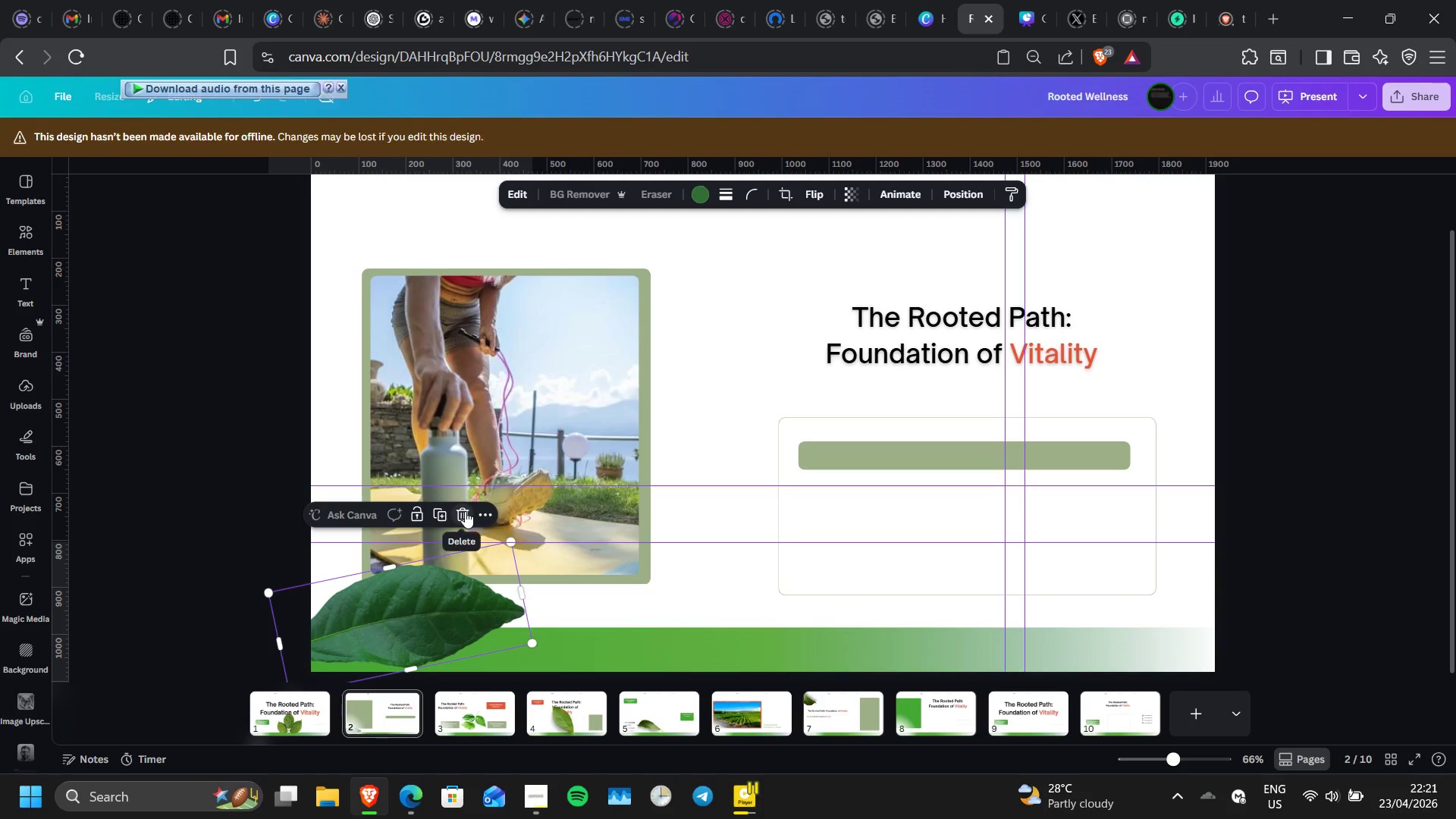 
left_click([465, 511])
 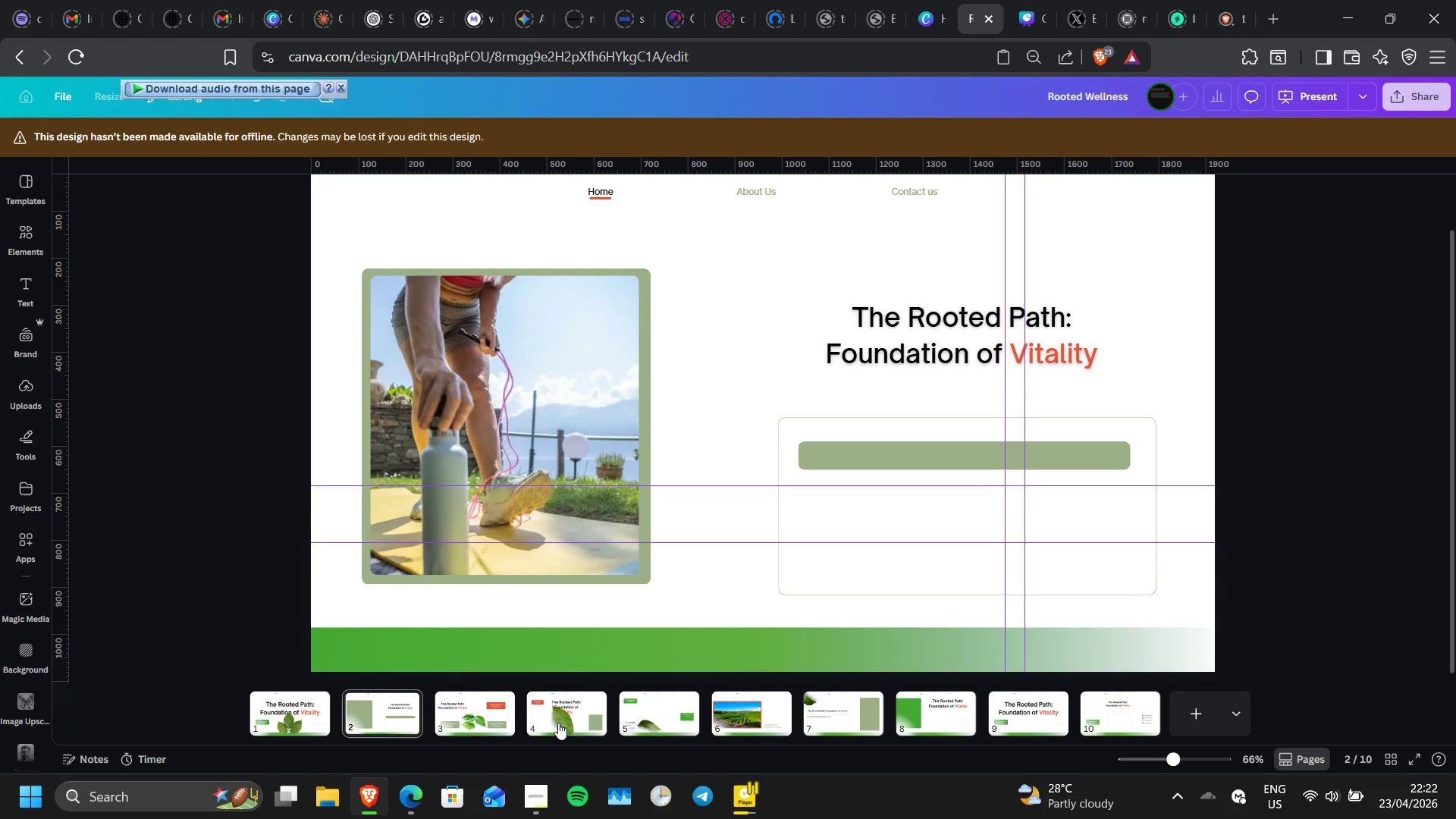 
left_click([558, 723])
 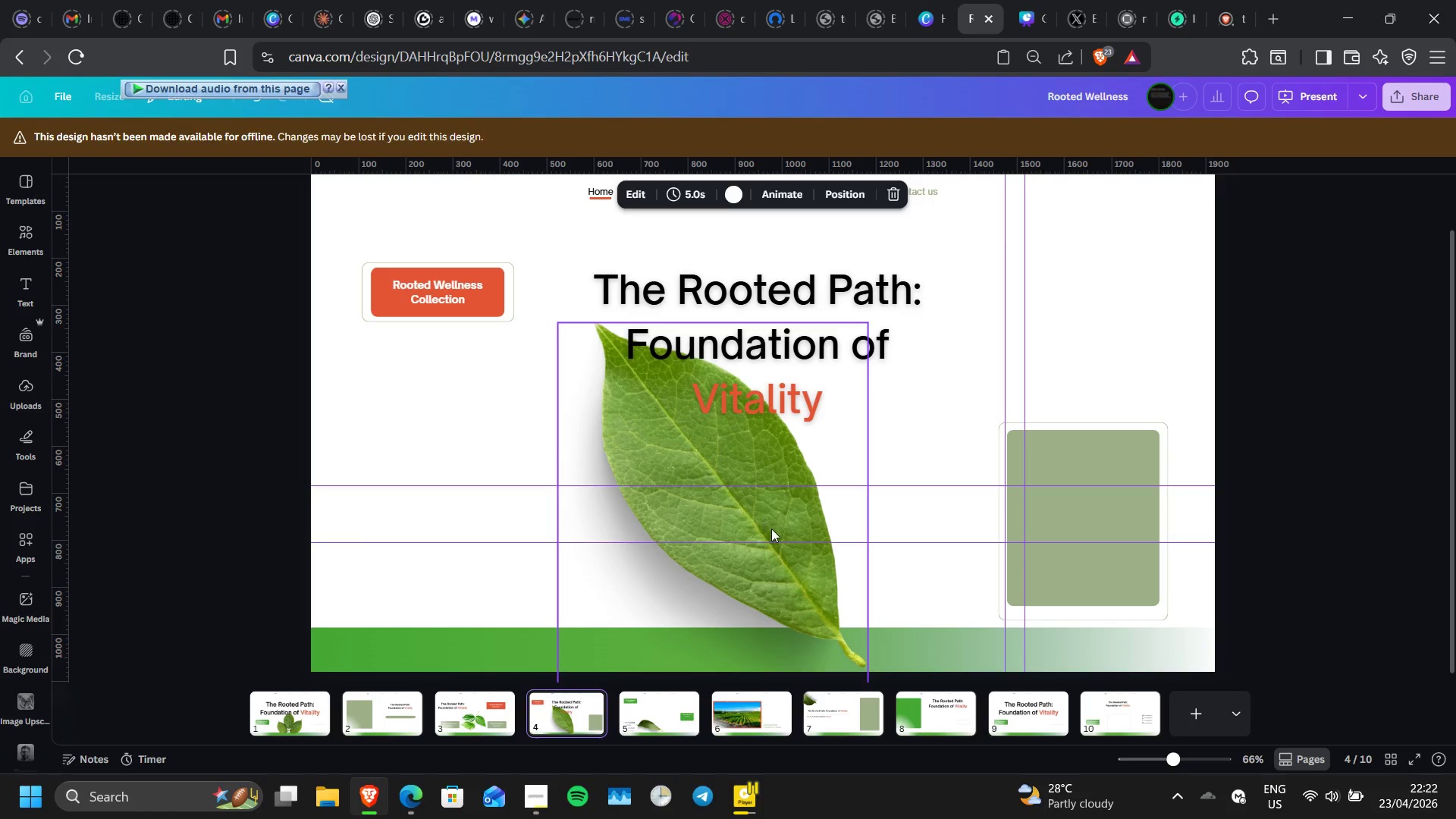 
left_click([767, 565])
 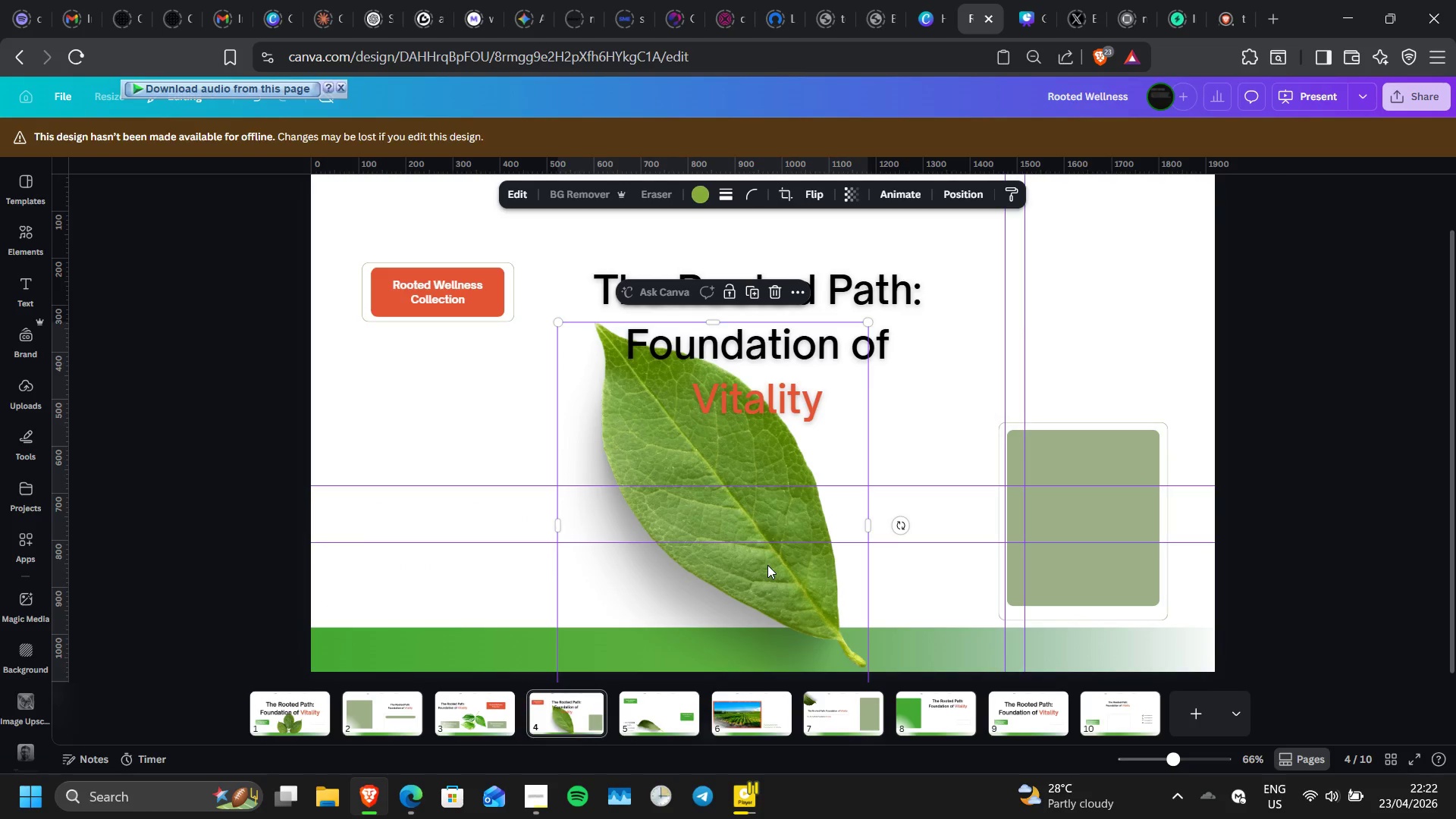 
right_click([767, 565])
 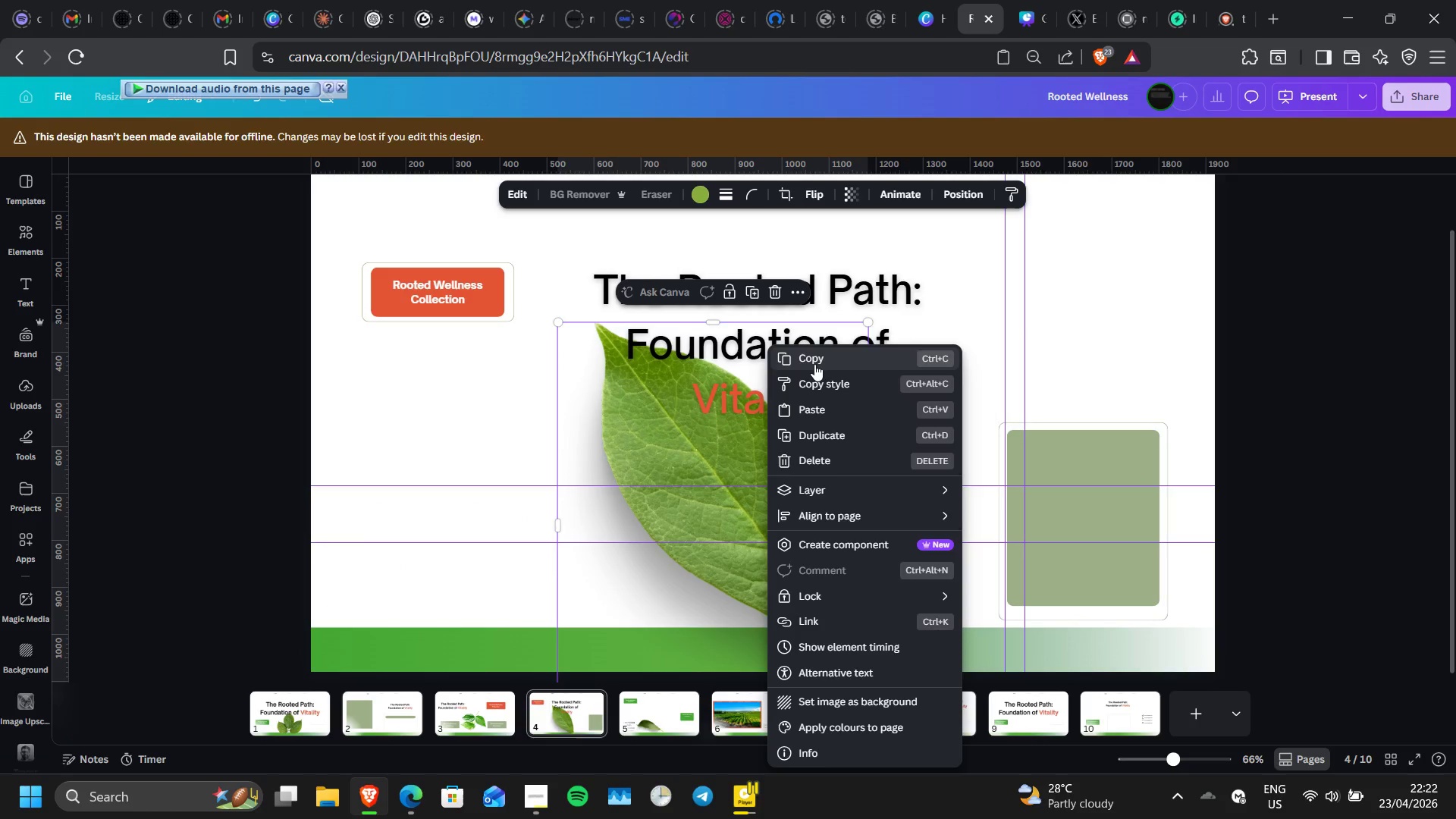 
left_click([814, 364])
 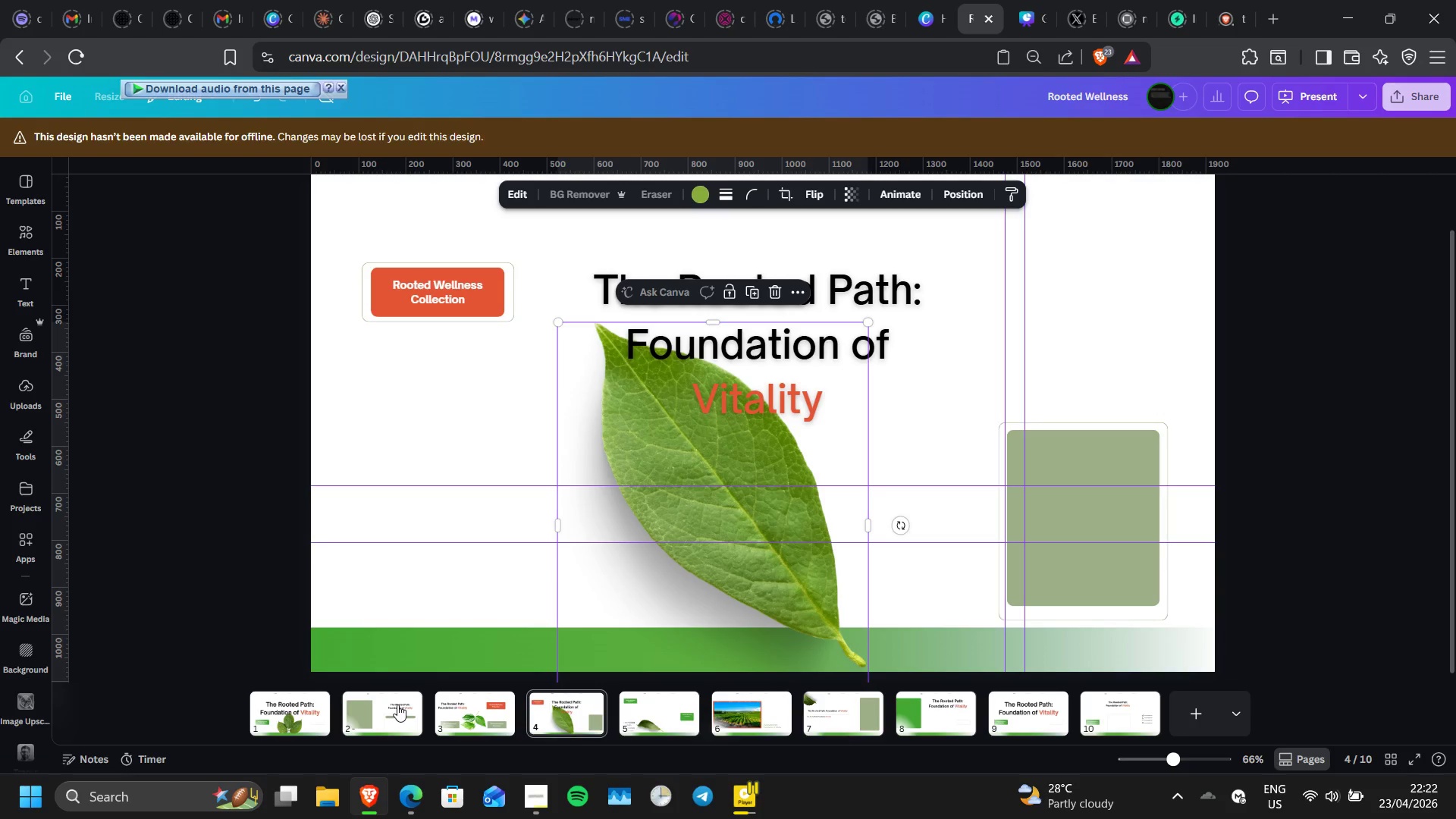 
left_click([397, 704])
 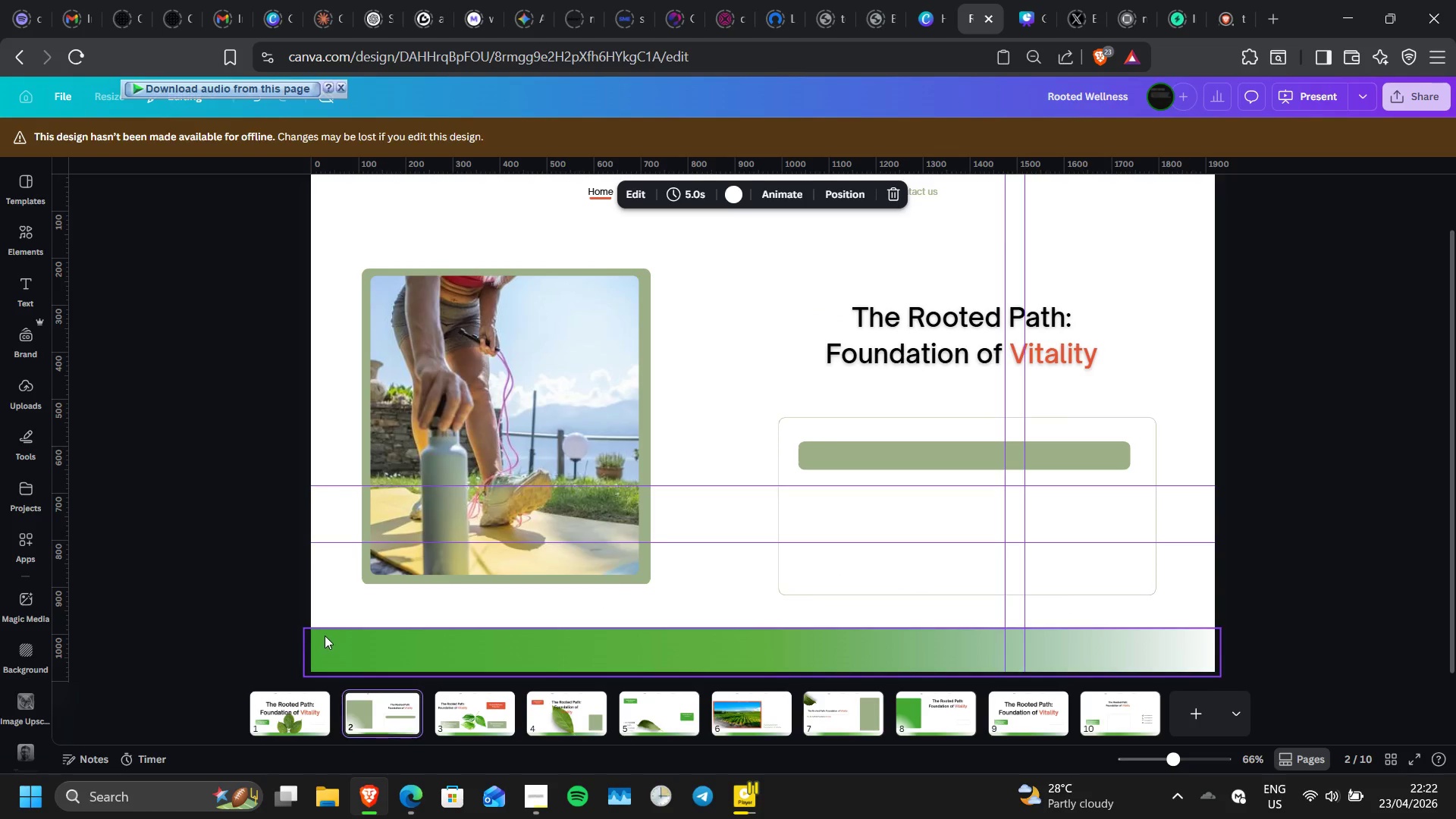 
left_click([325, 635])
 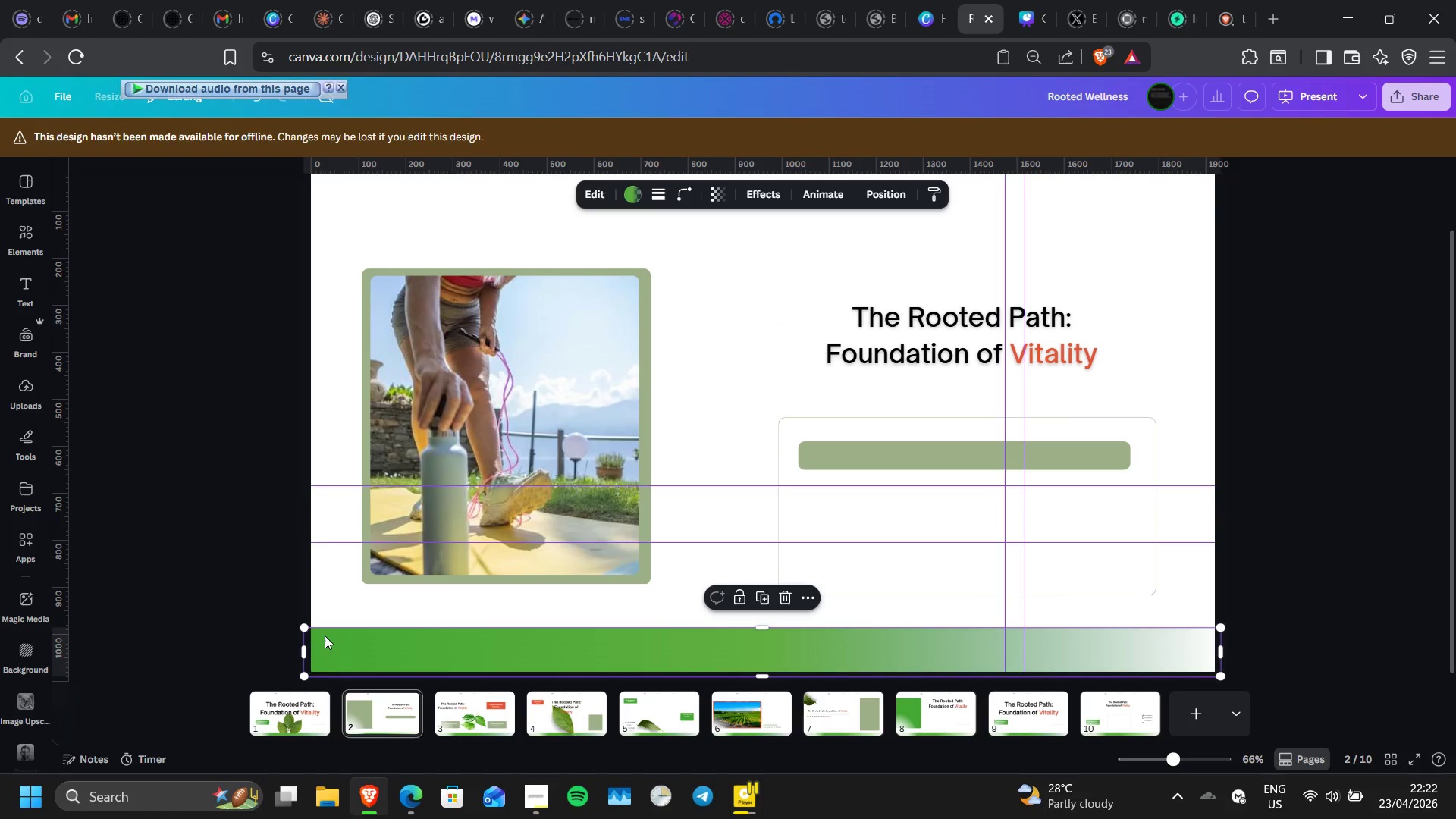 
key(Control+V)
 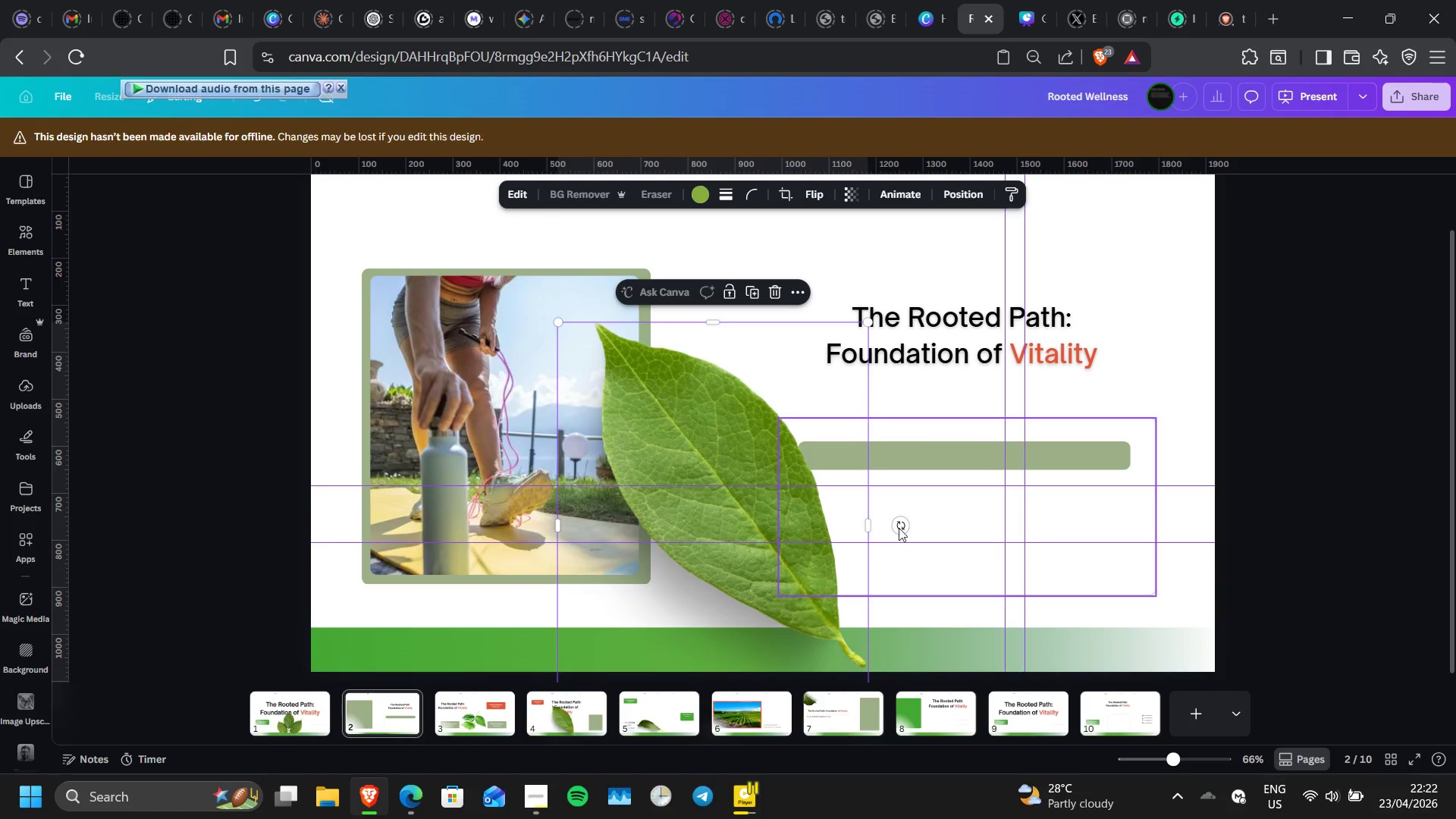 
left_click_drag(start_coordinate=[900, 524], to_coordinate=[681, 584])
 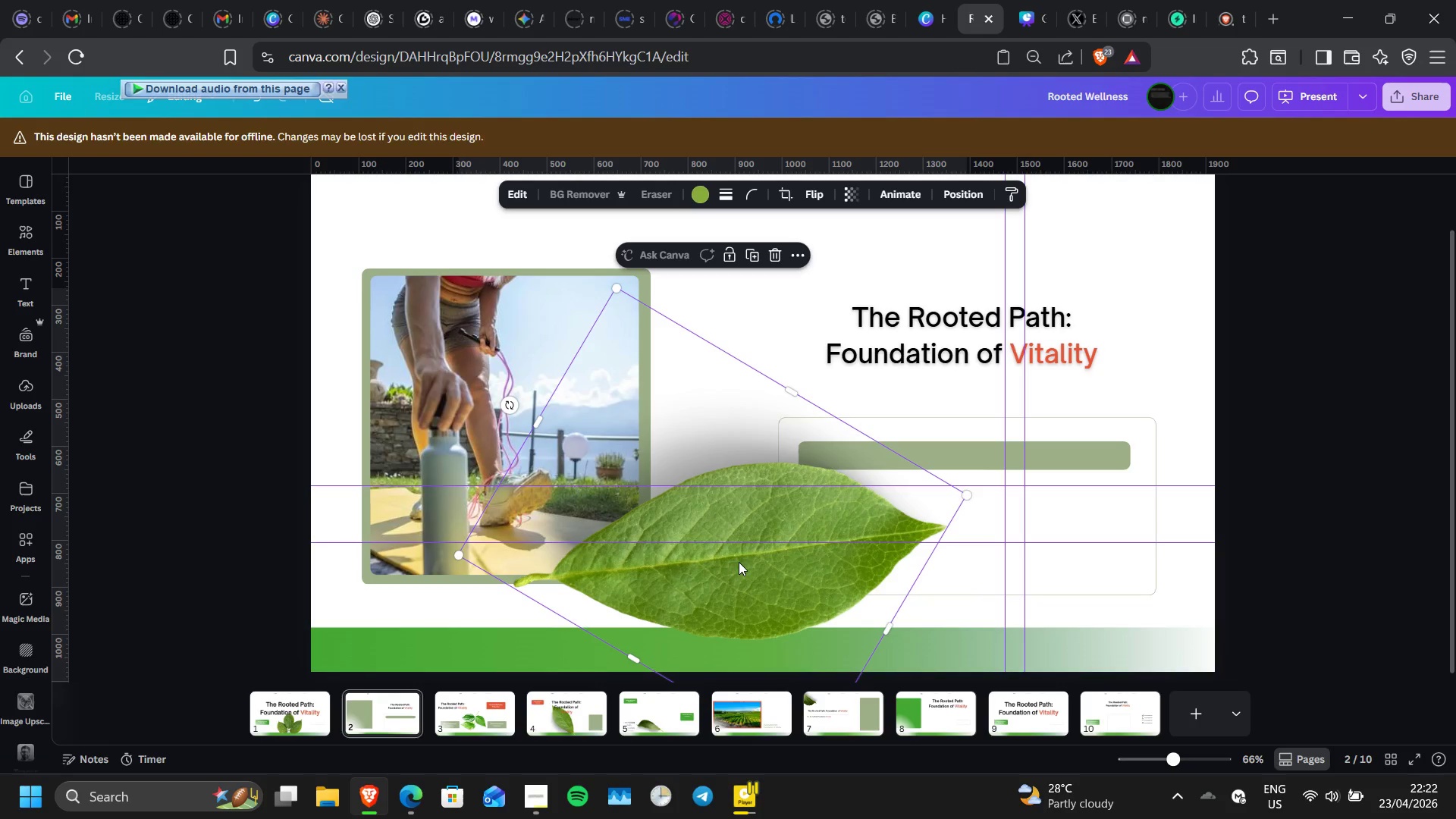 
left_click_drag(start_coordinate=[739, 562], to_coordinate=[347, 583])
 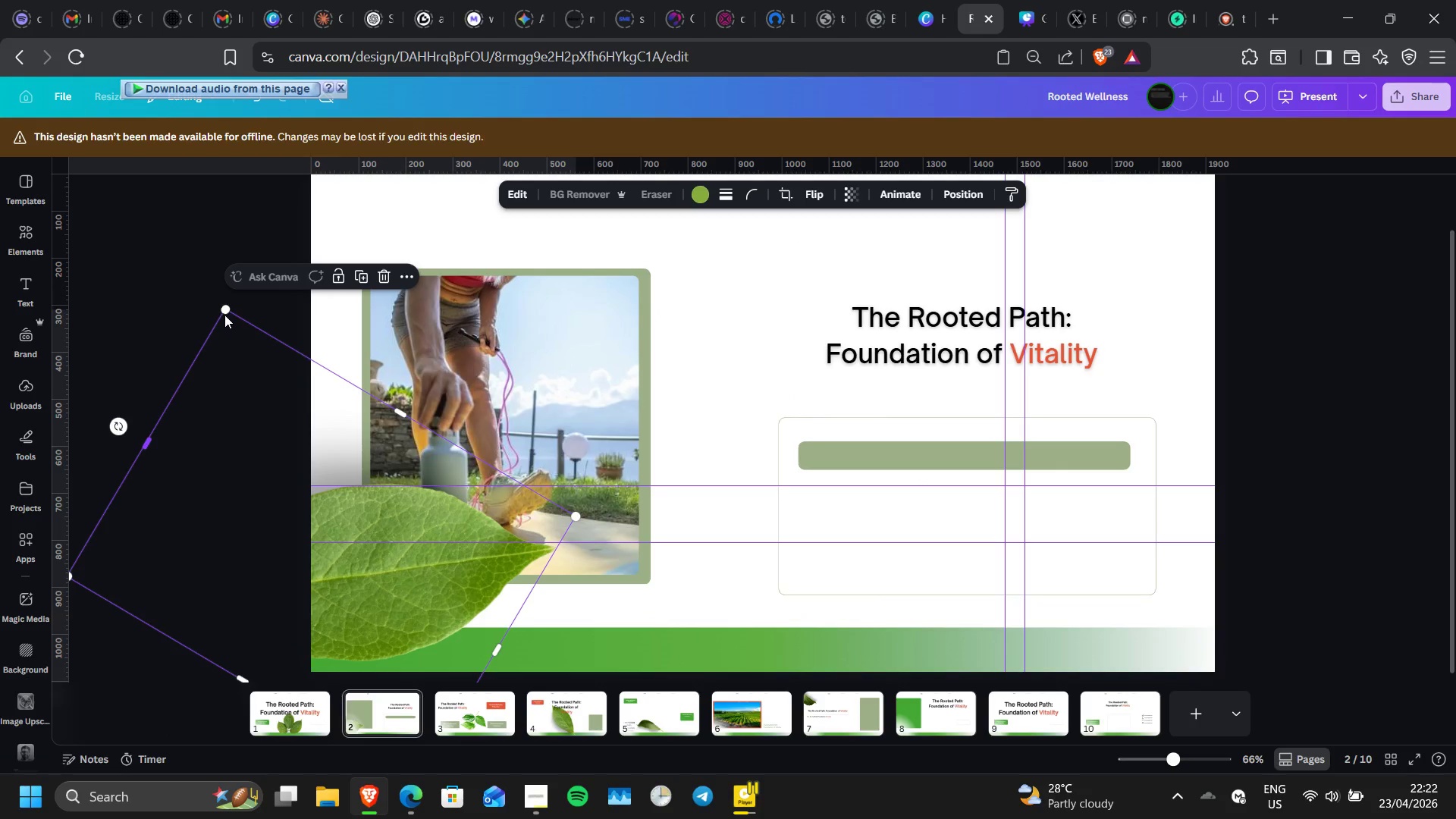 
left_click_drag(start_coordinate=[224, 313], to_coordinate=[427, 440])
 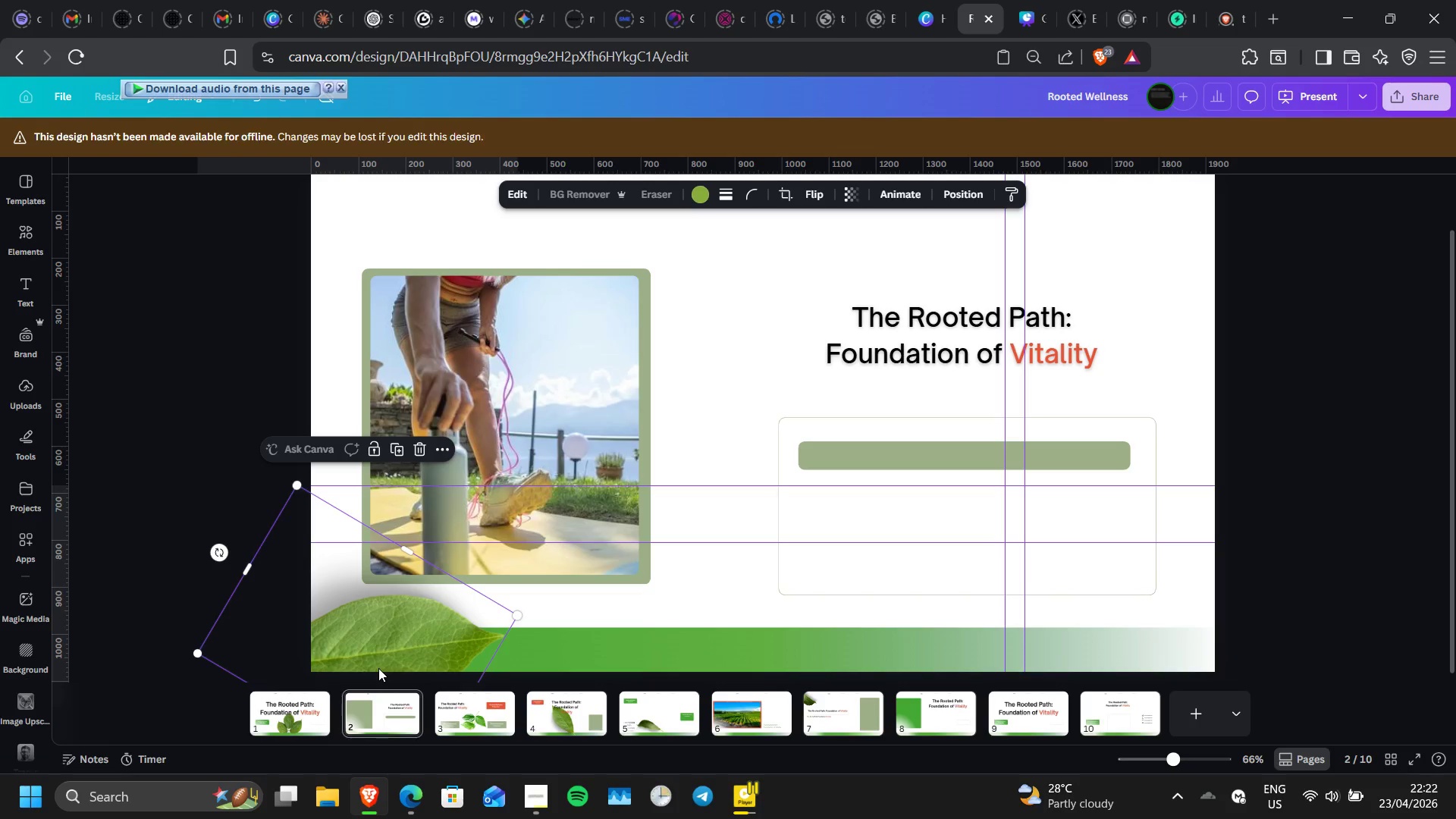 
left_click_drag(start_coordinate=[378, 653], to_coordinate=[404, 617])
 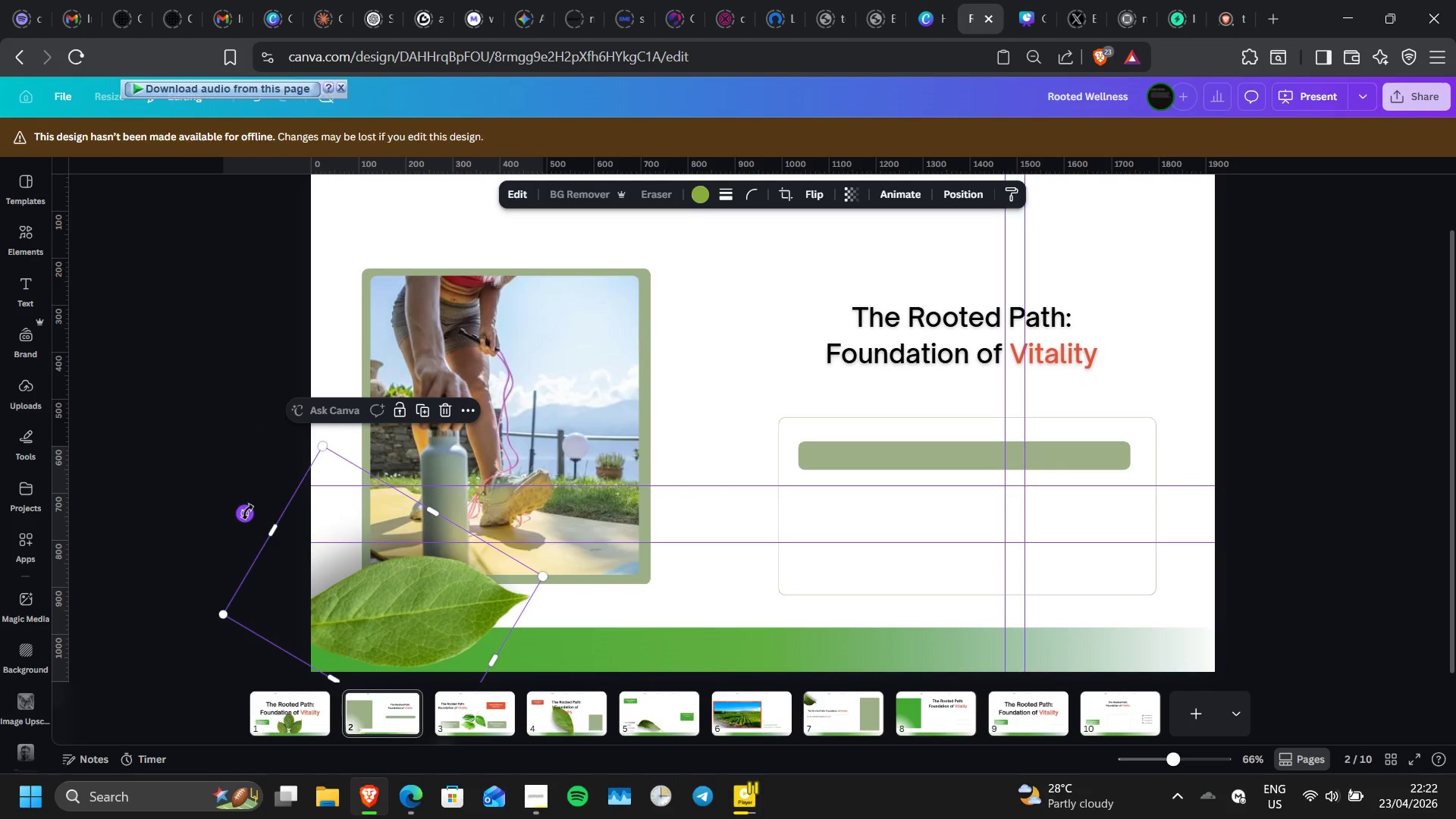 
left_click_drag(start_coordinate=[246, 512], to_coordinate=[241, 558])
 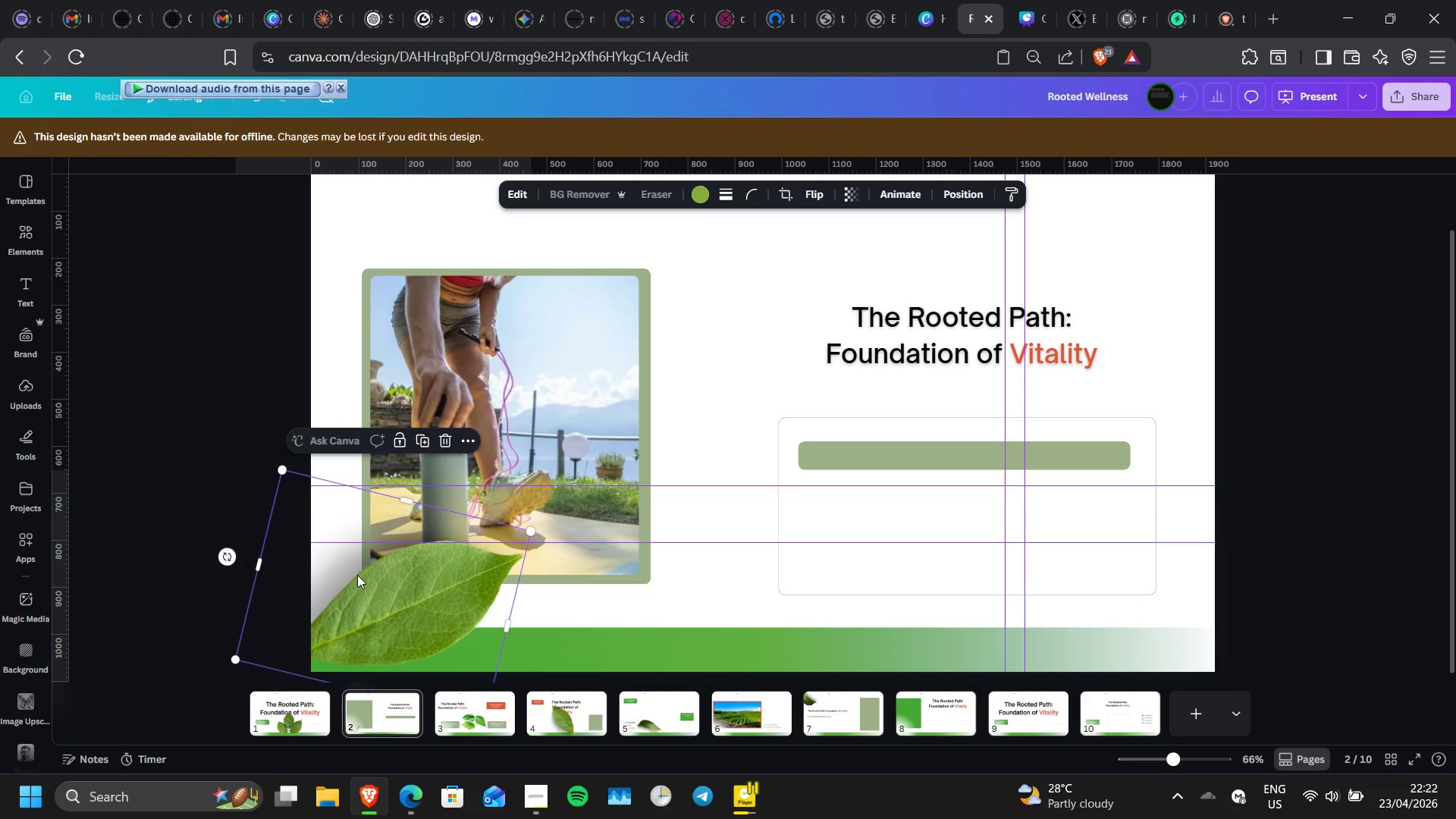 
left_click_drag(start_coordinate=[357, 575], to_coordinate=[344, 598])
 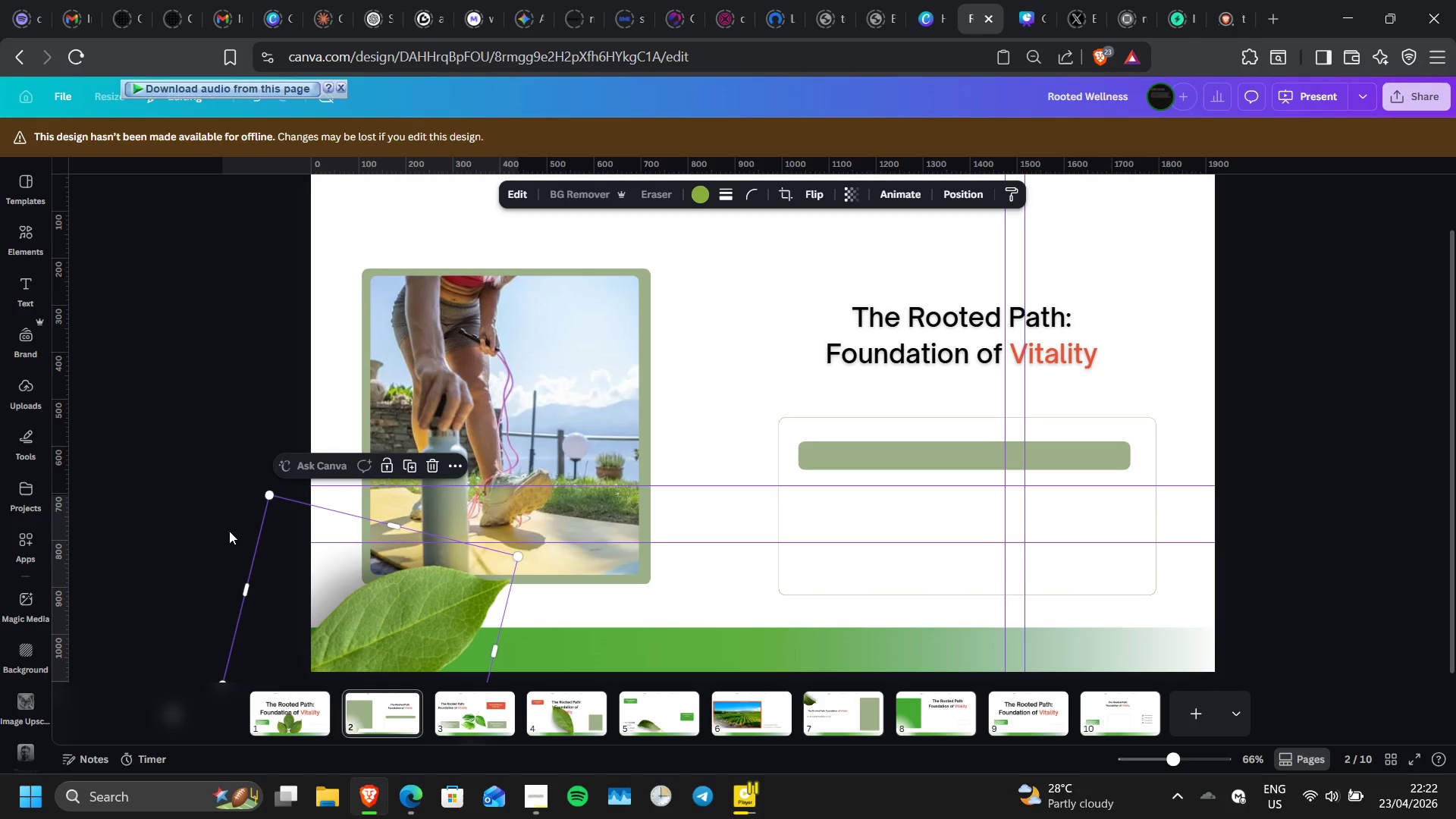 
left_click([229, 531])
 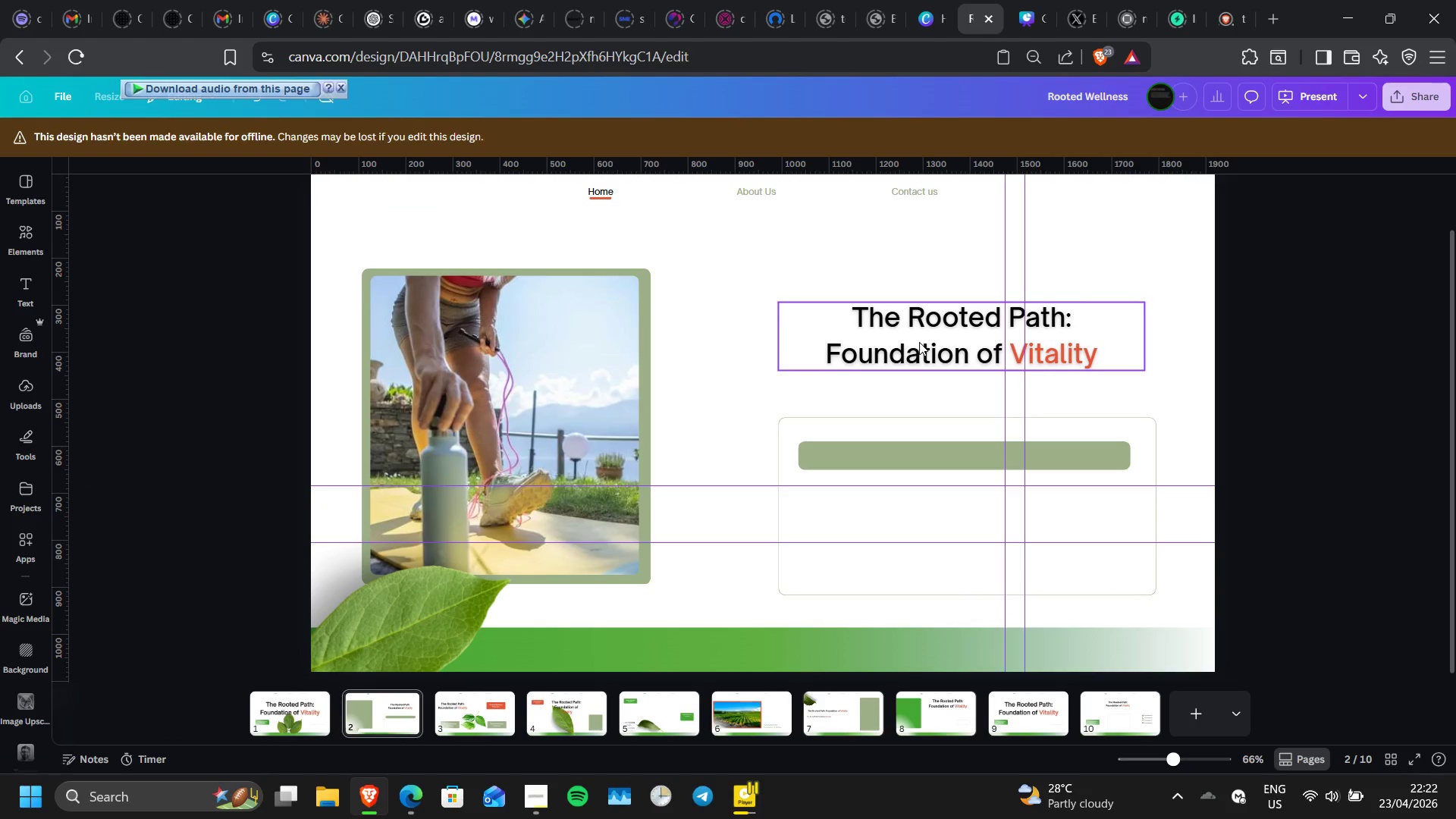 
double_click([919, 342])
 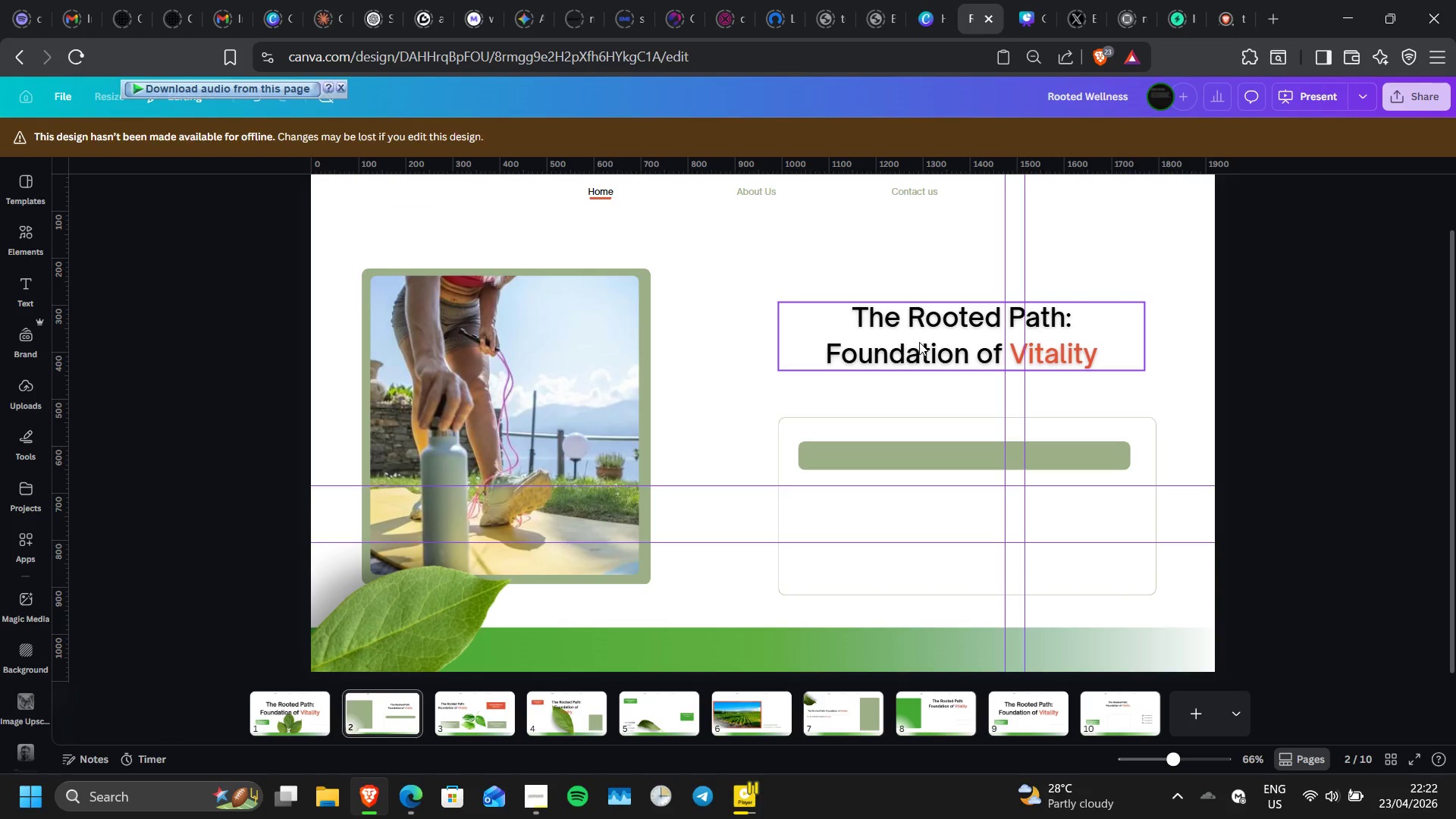 
triple_click([919, 342])
 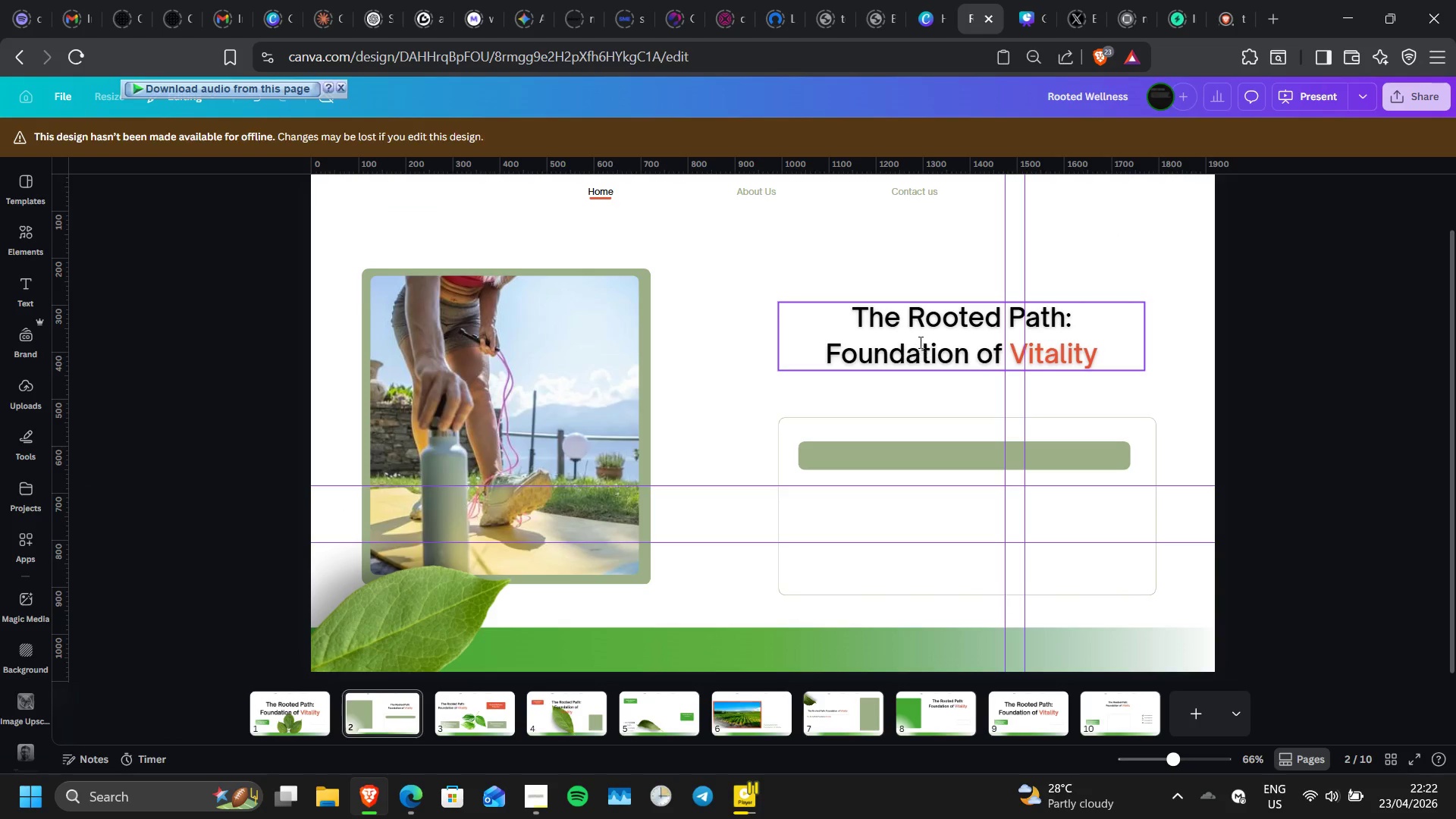 
triple_click([919, 342])
 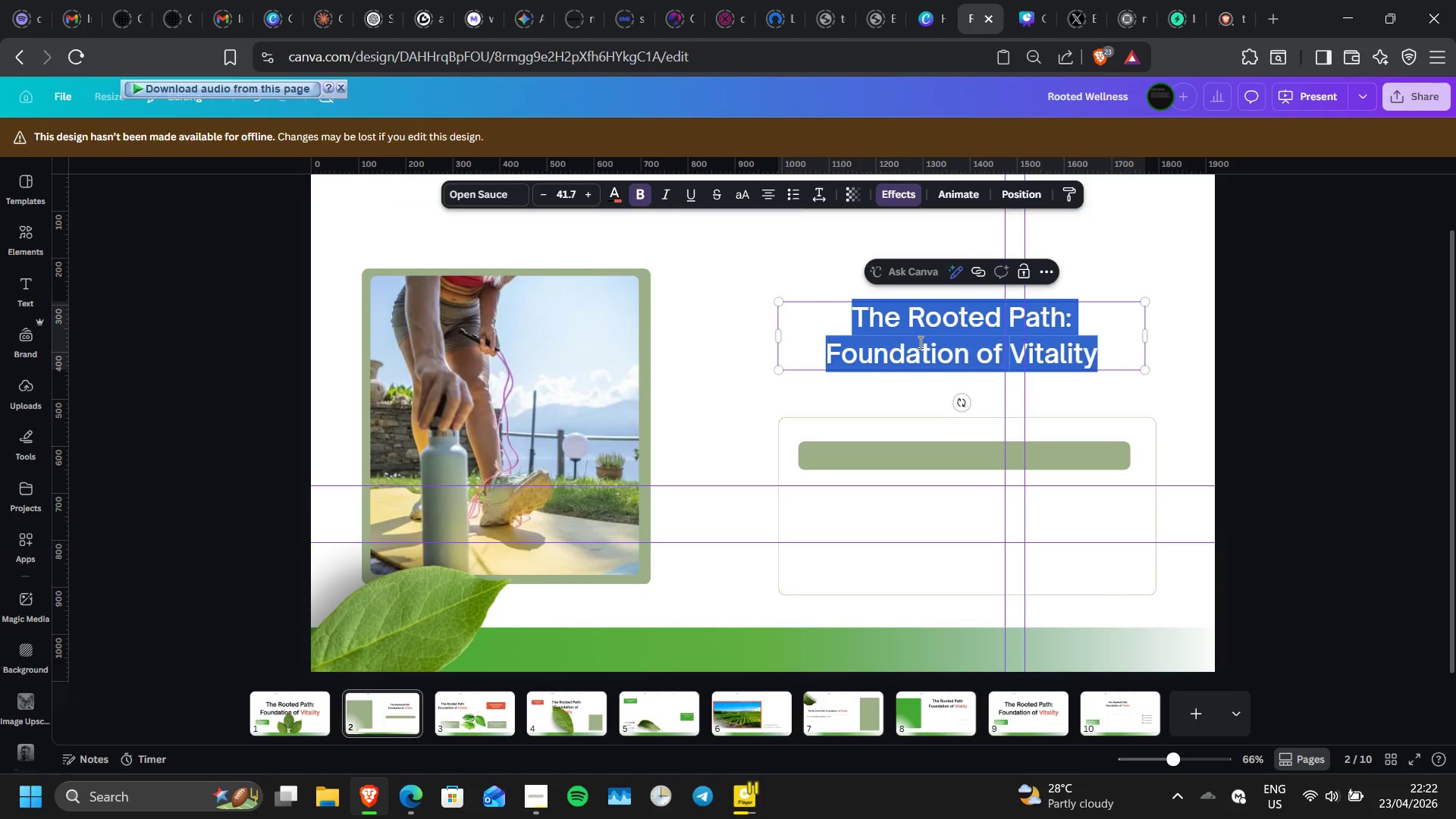 
type(Mindful Hydration)
 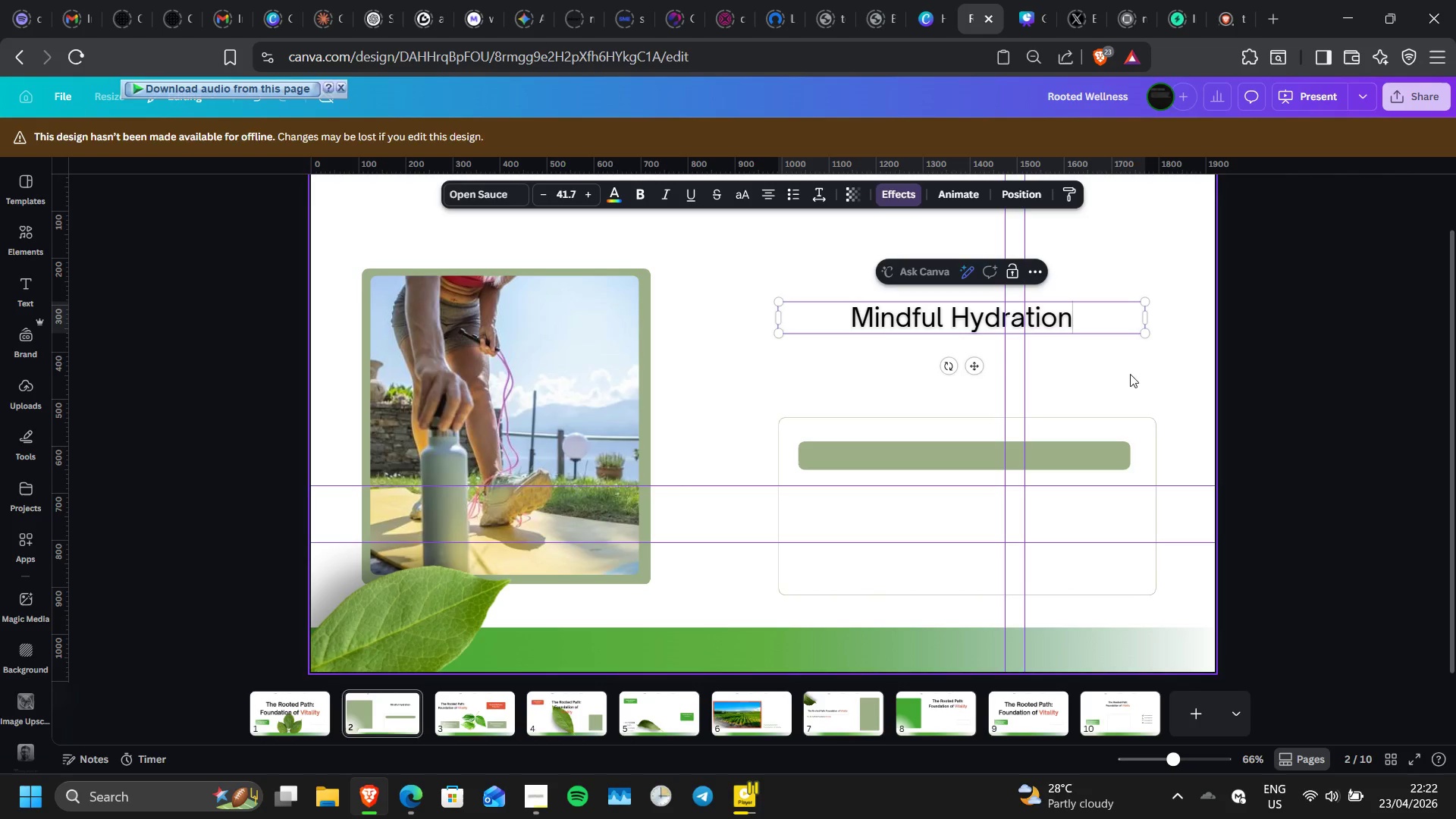 
left_click([1149, 384])
 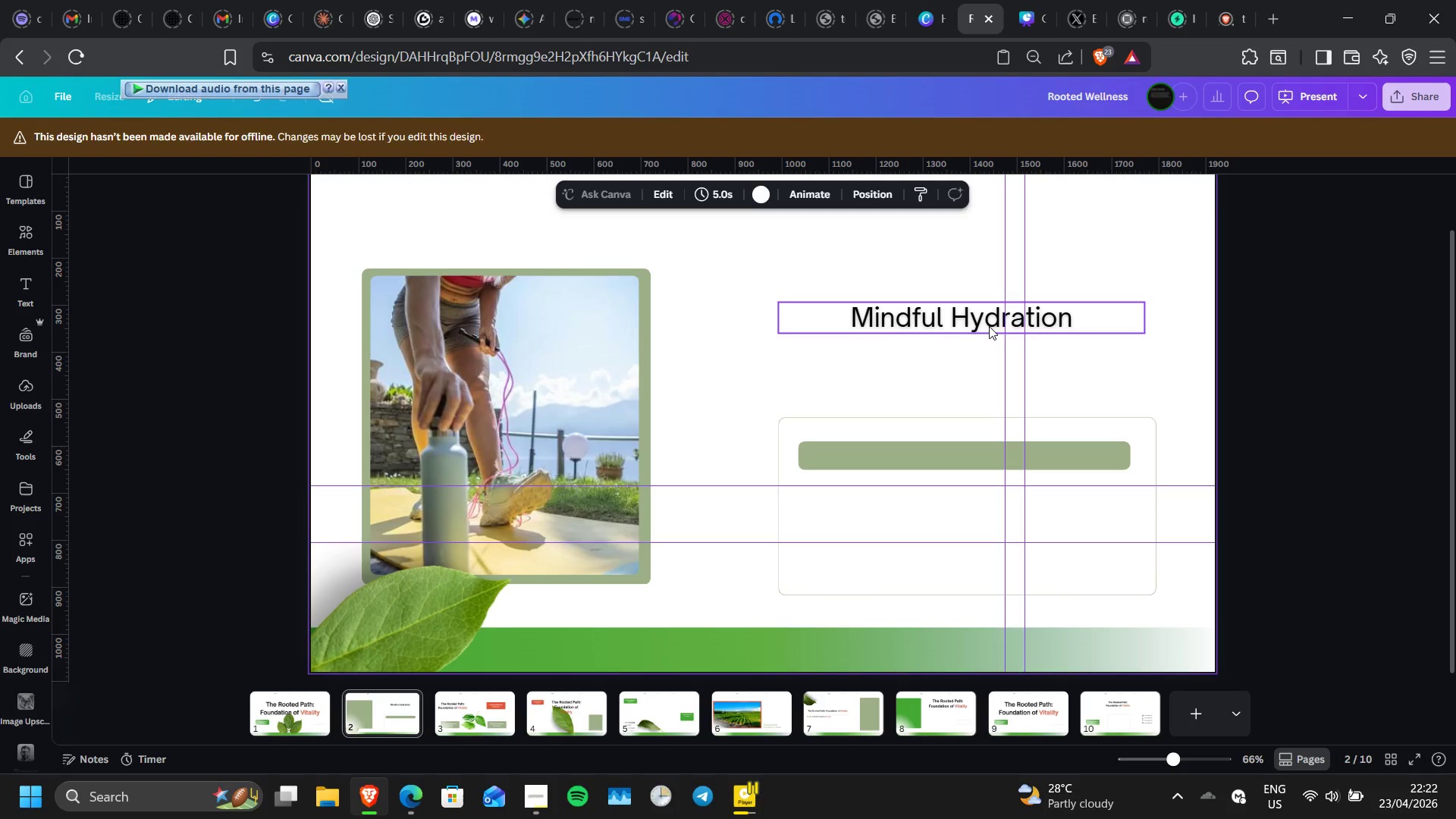 
left_click_drag(start_coordinate=[989, 326], to_coordinate=[993, 463])
 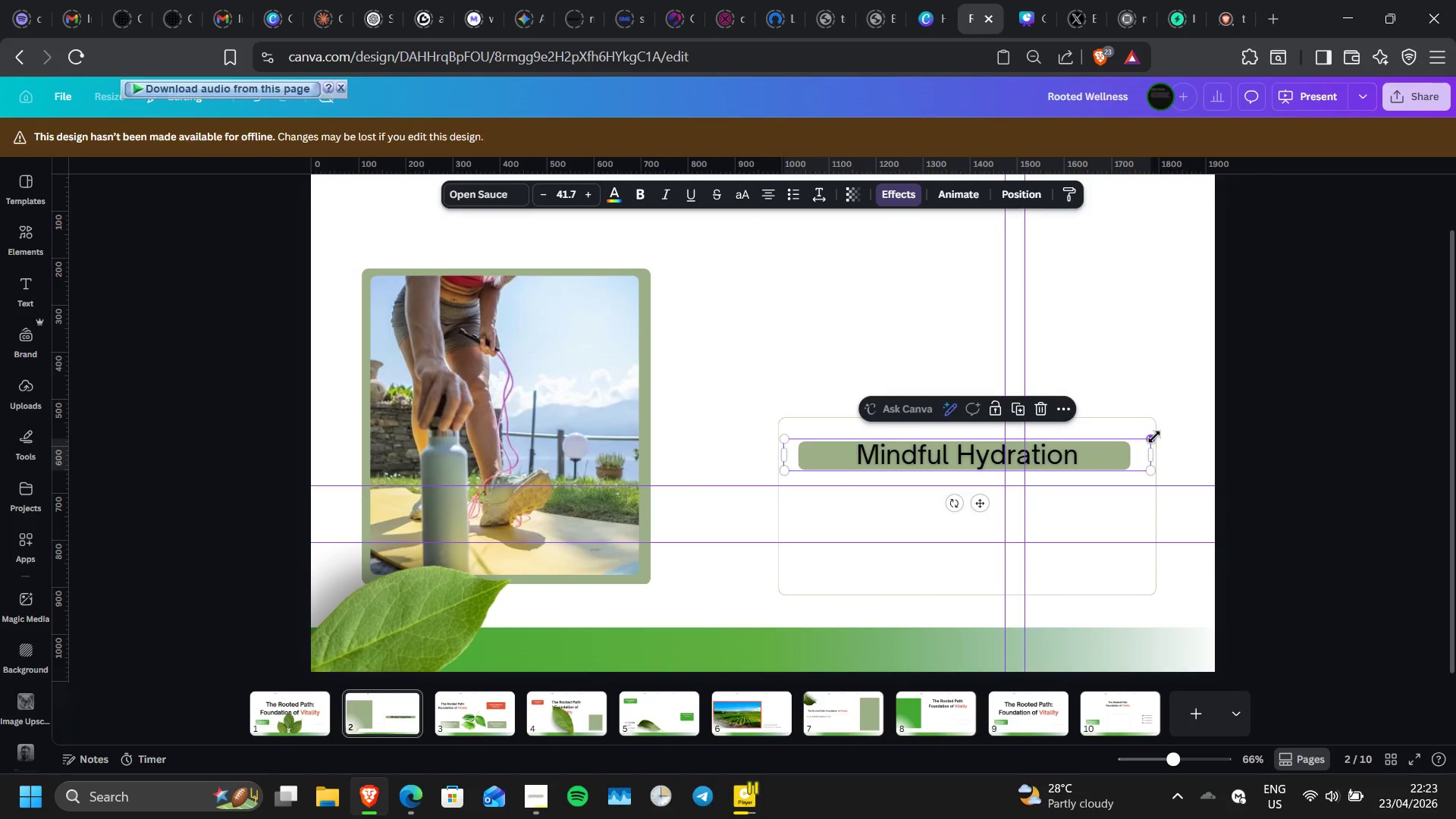 
left_click_drag(start_coordinate=[1154, 437], to_coordinate=[1080, 459])
 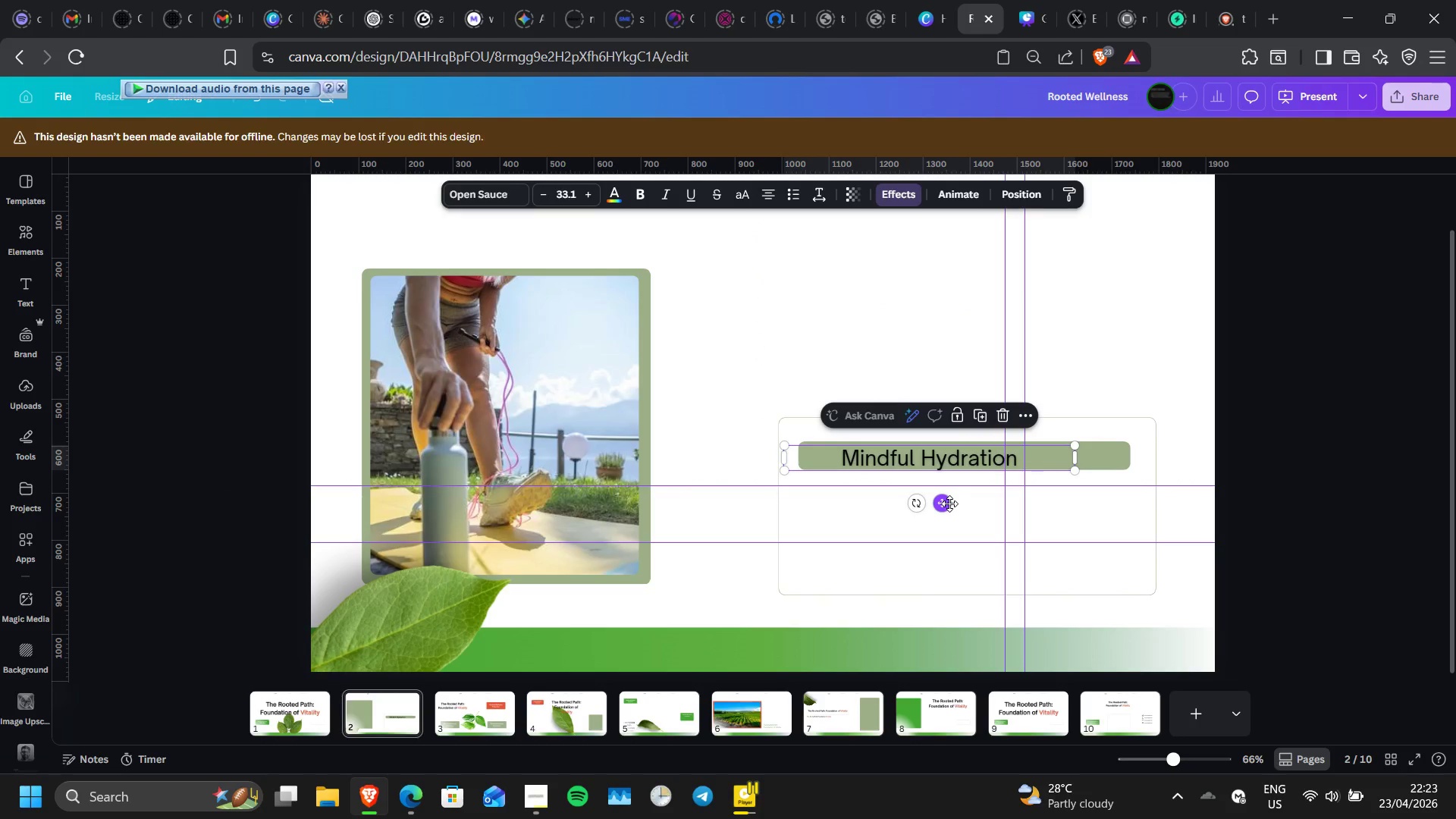 
left_click_drag(start_coordinate=[949, 504], to_coordinate=[989, 499])
 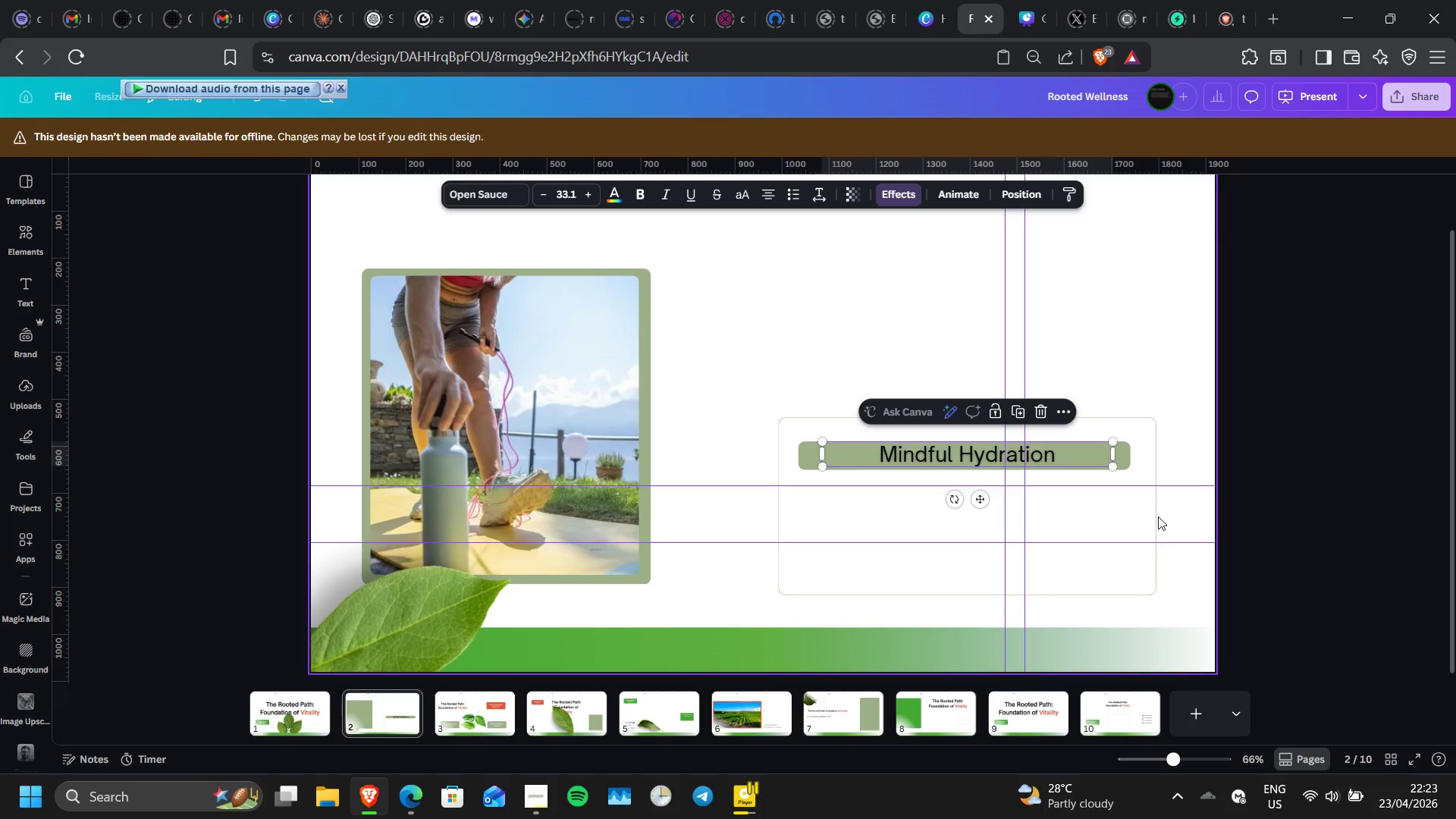 
left_click([1158, 516])
 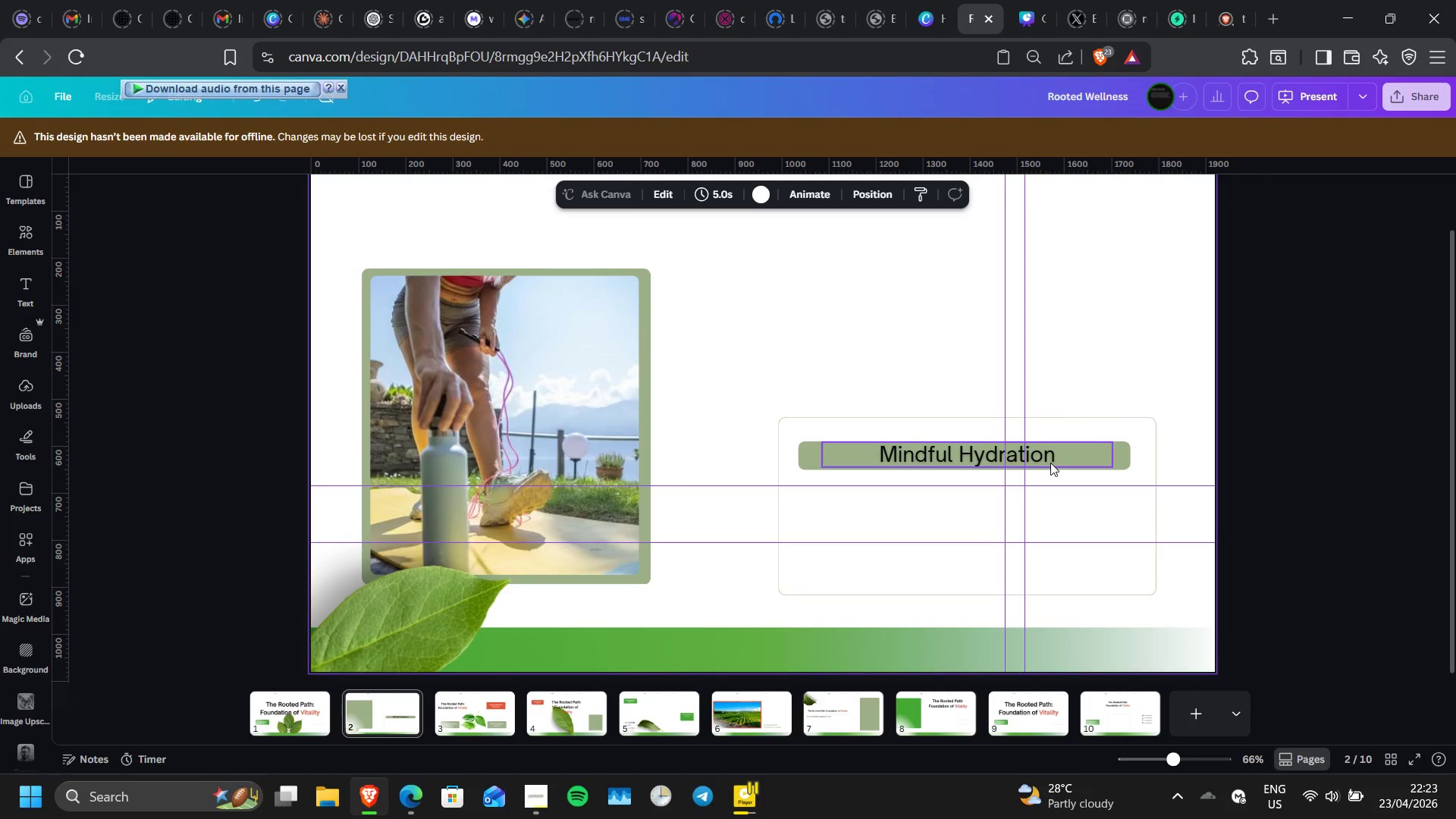 
double_click([1050, 463])
 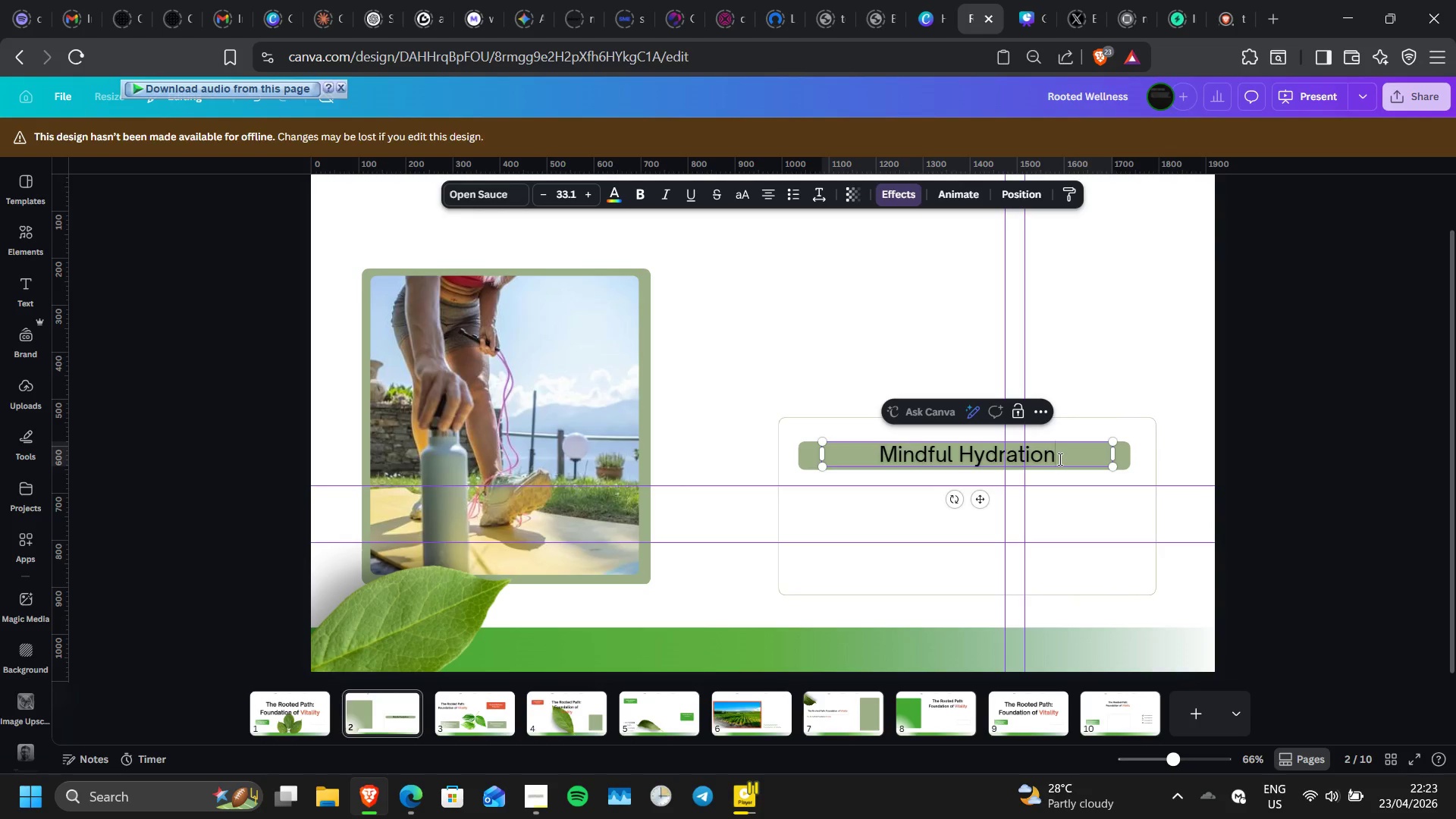 
left_click_drag(start_coordinate=[1059, 459], to_coordinate=[960, 450])
 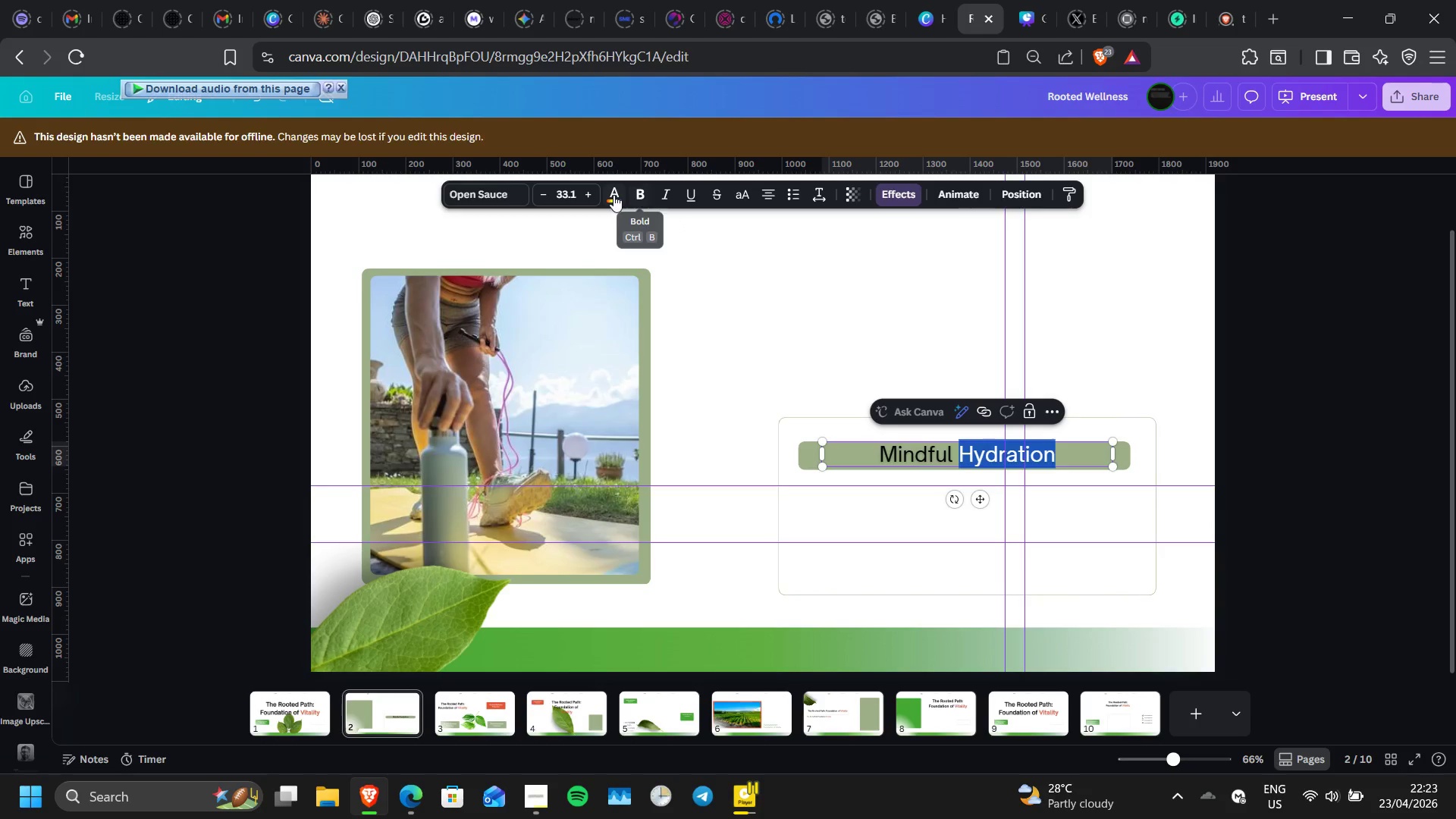 
left_click([613, 195])
 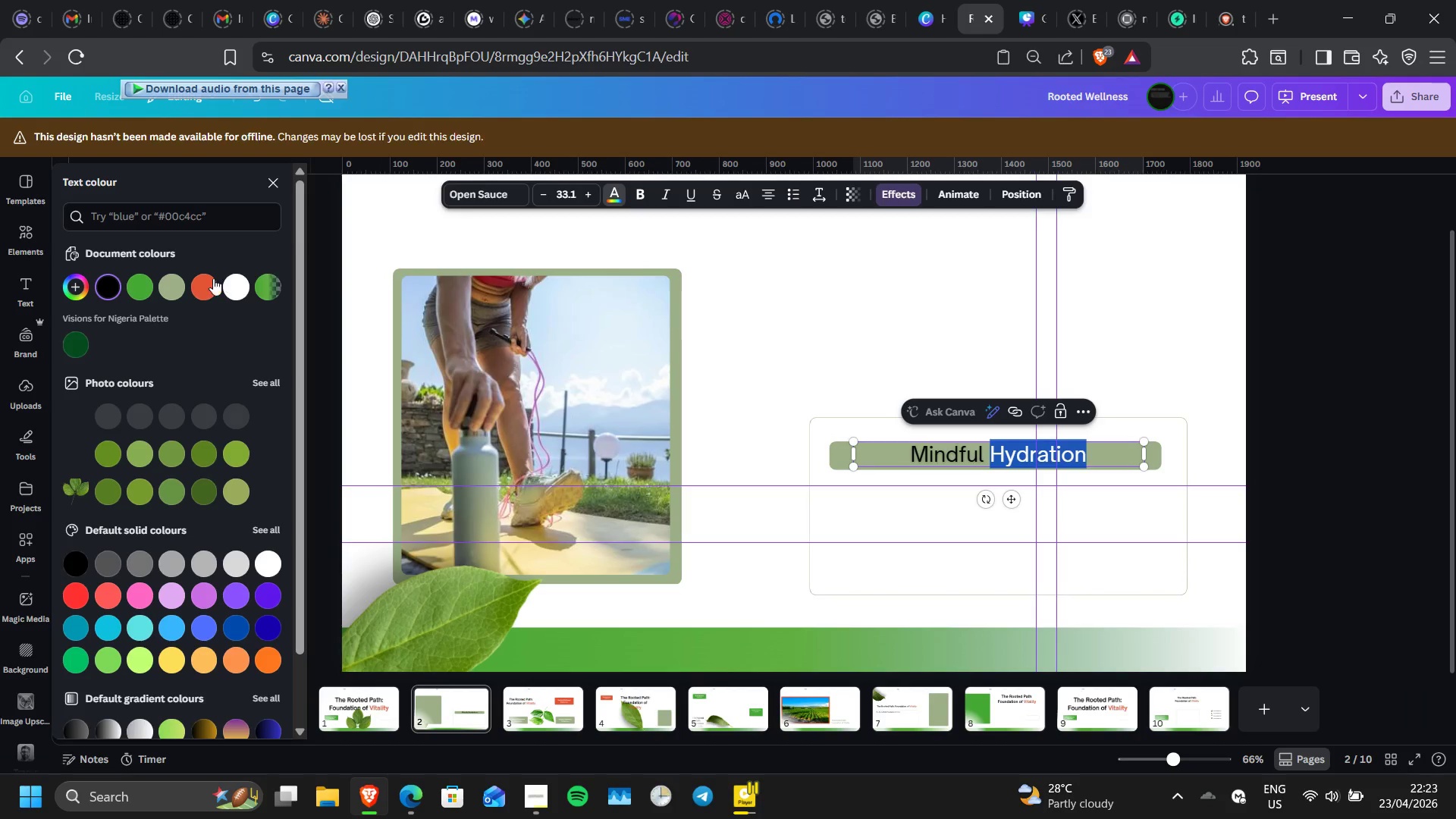 
left_click([213, 279])
 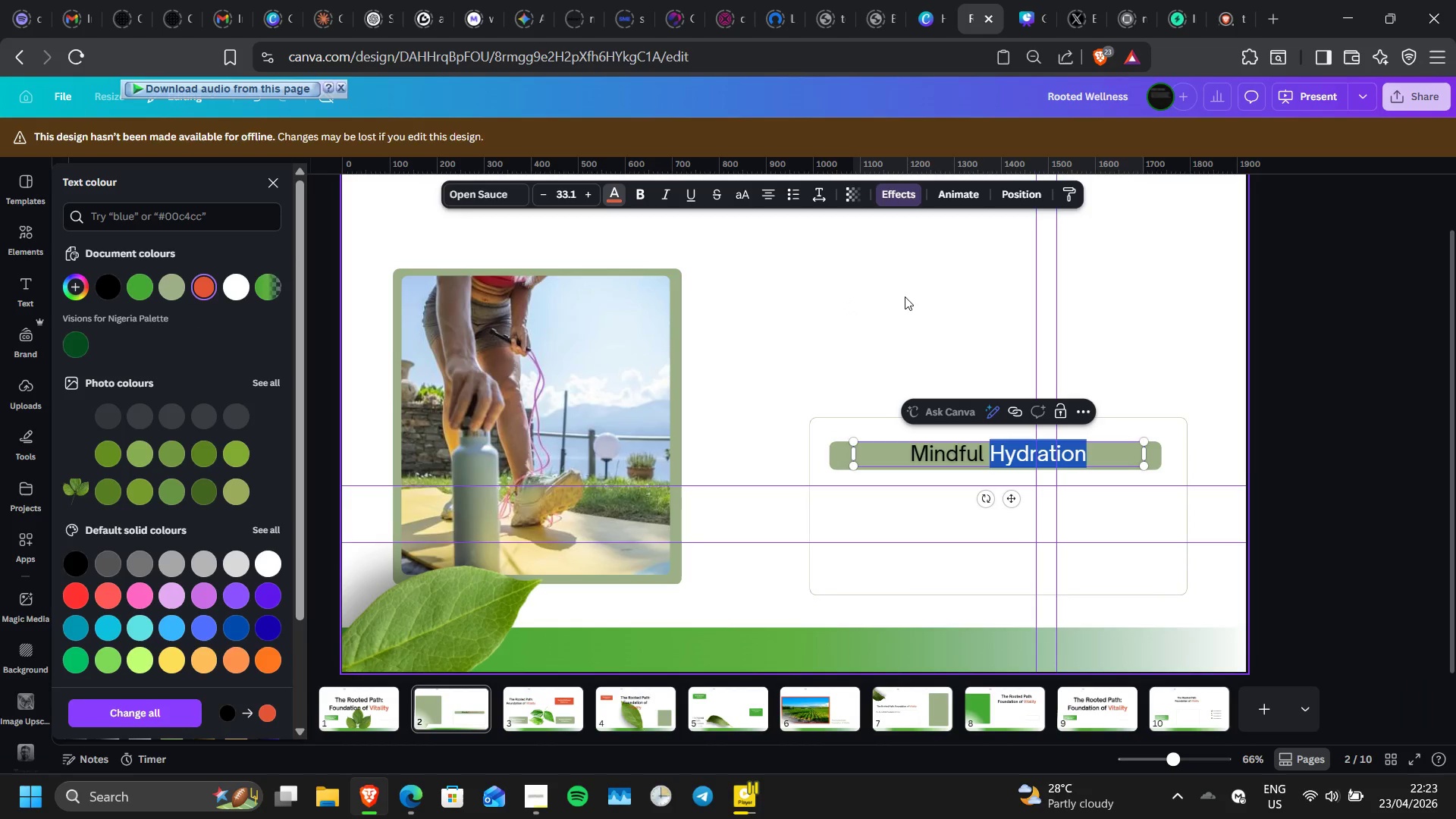 
left_click([905, 297])
 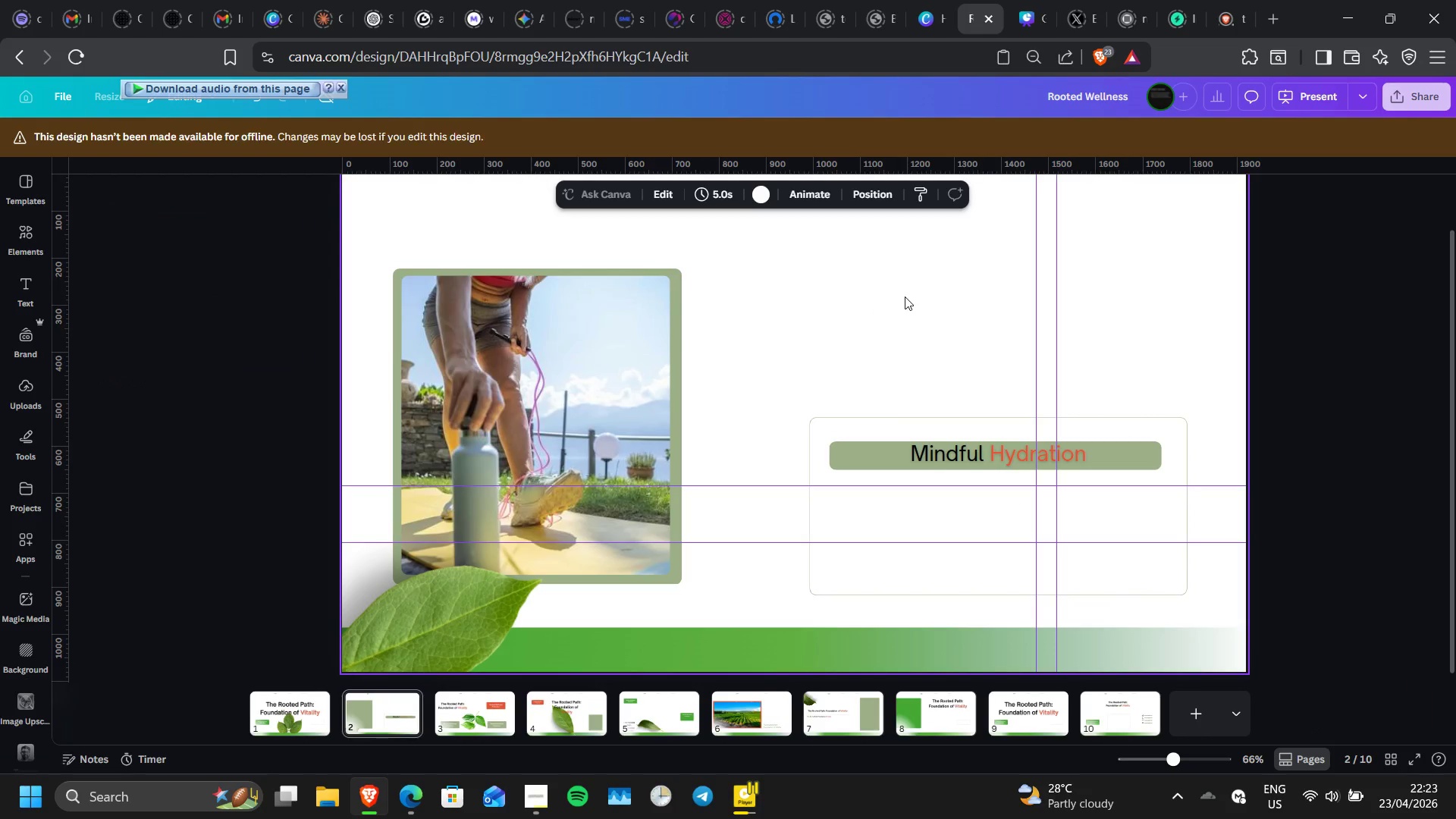 
double_click([905, 297])
 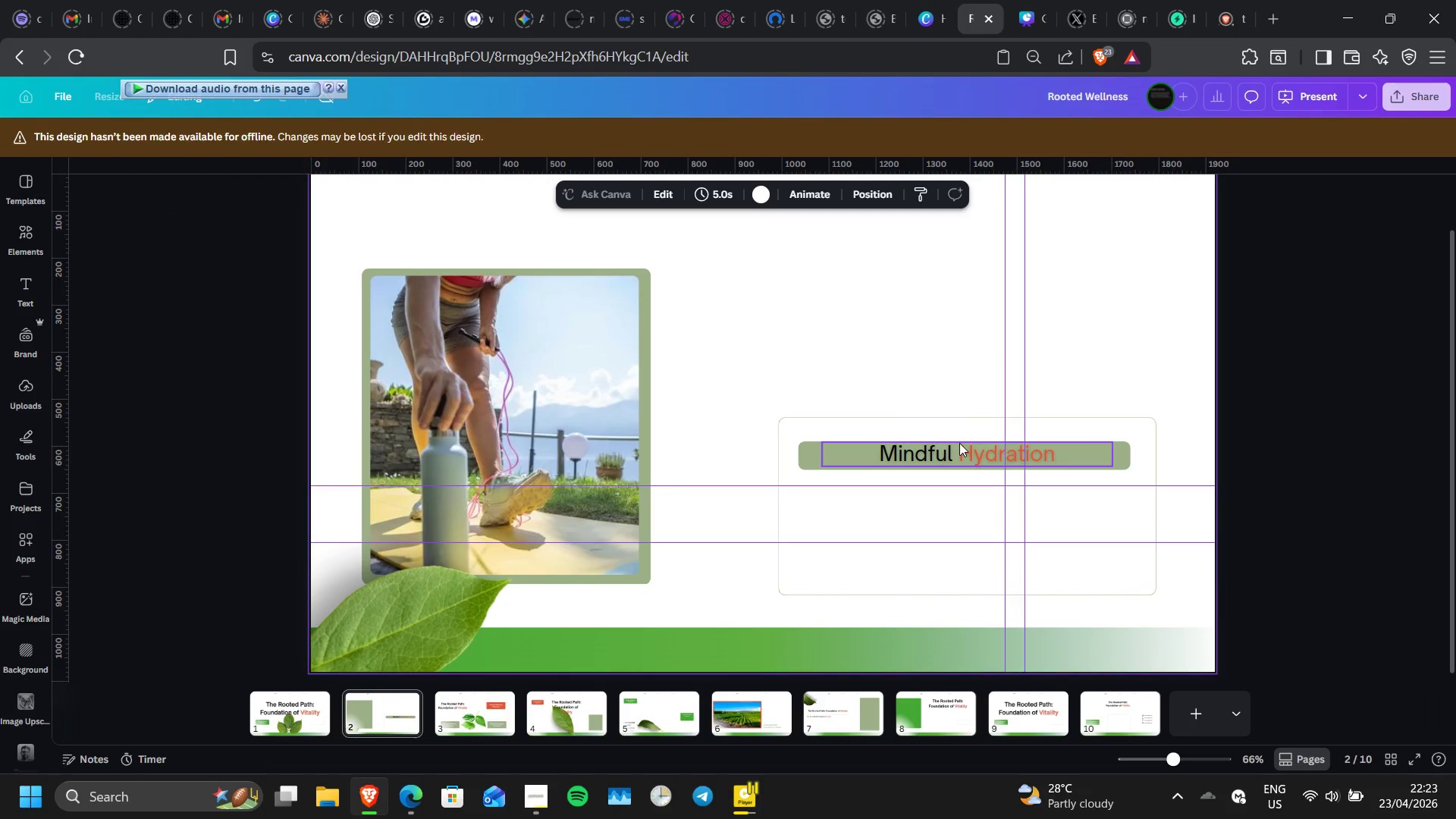 
left_click([959, 443])
 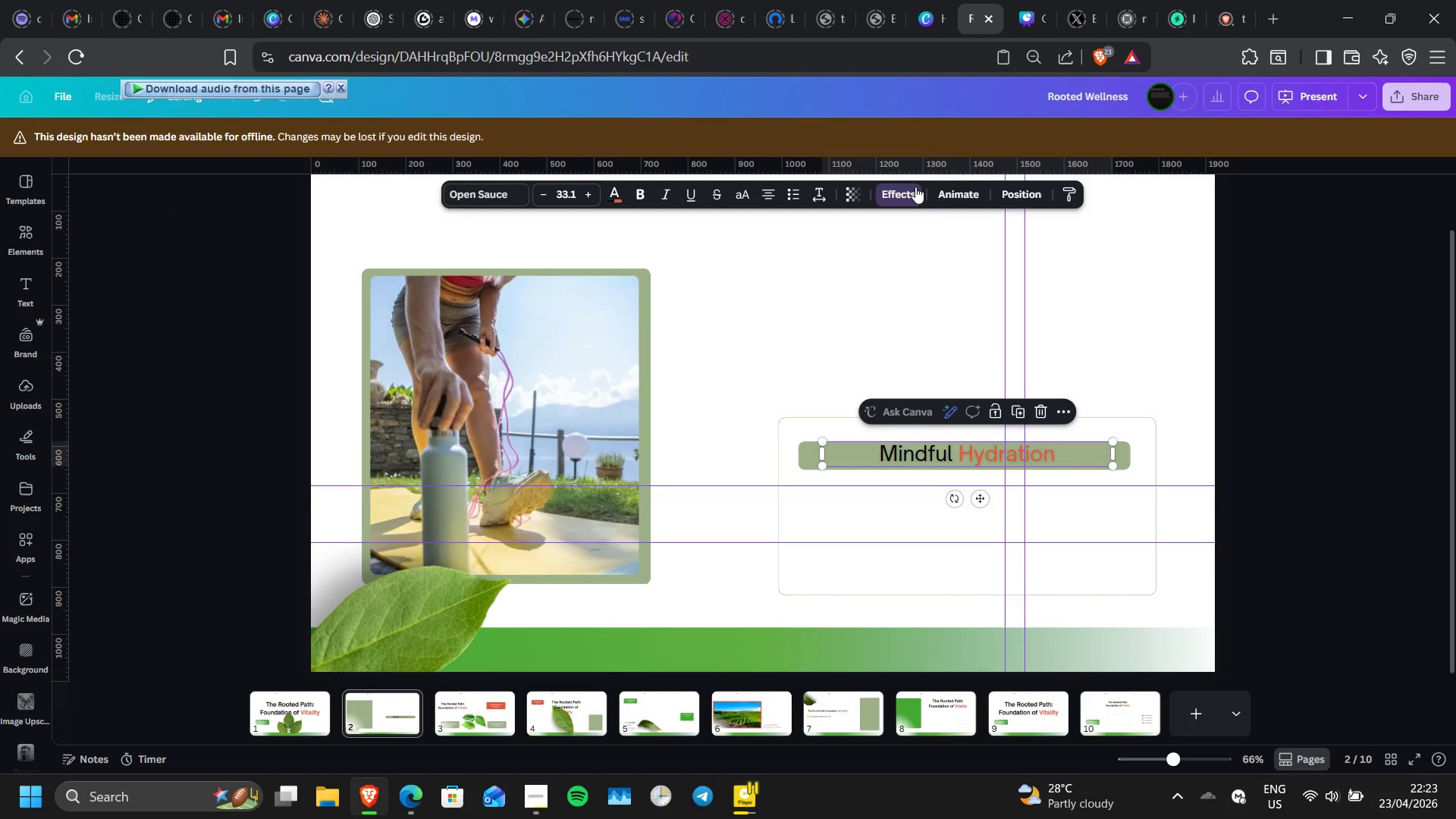 
left_click([905, 202])
 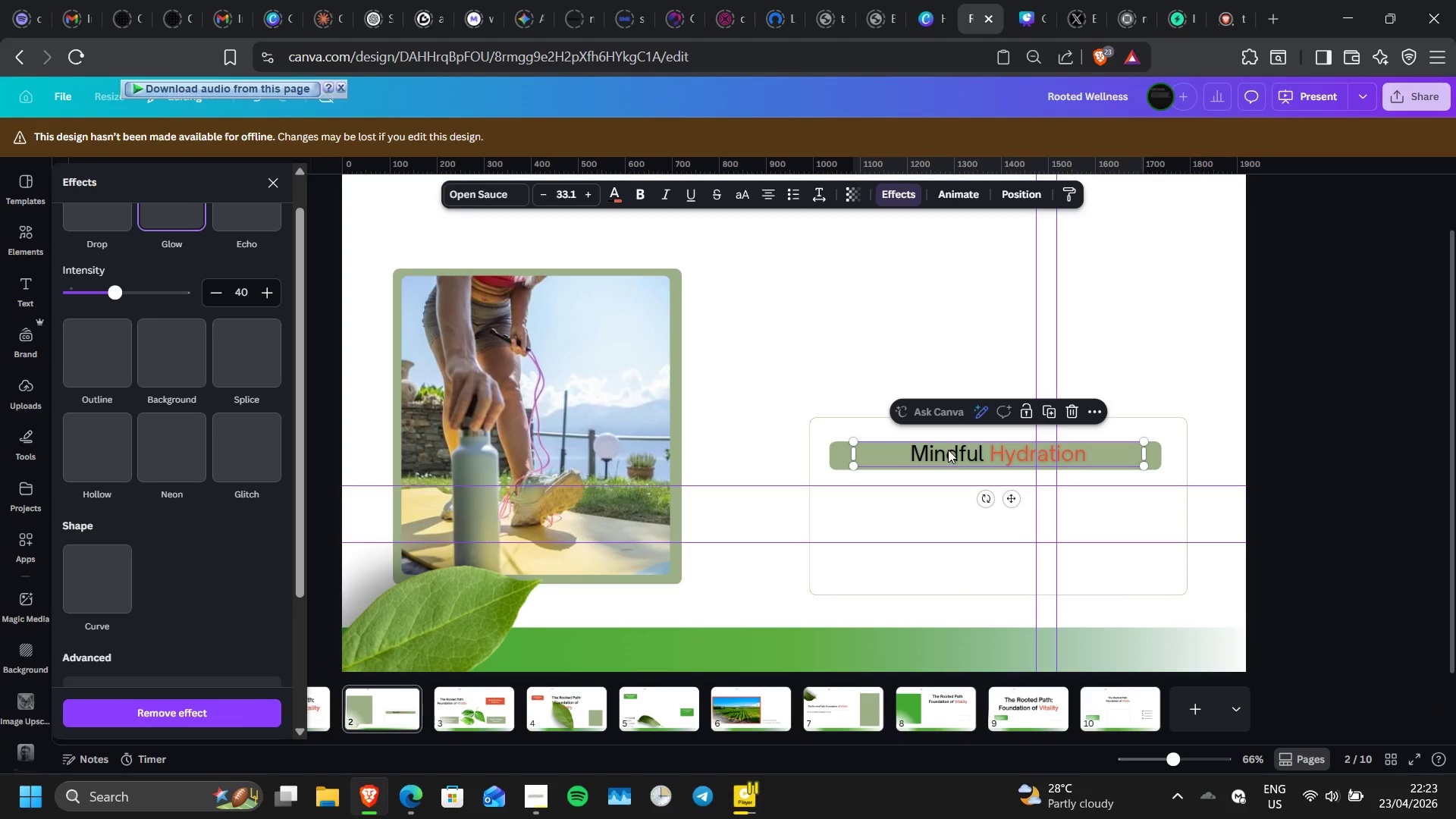 
left_click([946, 453])
 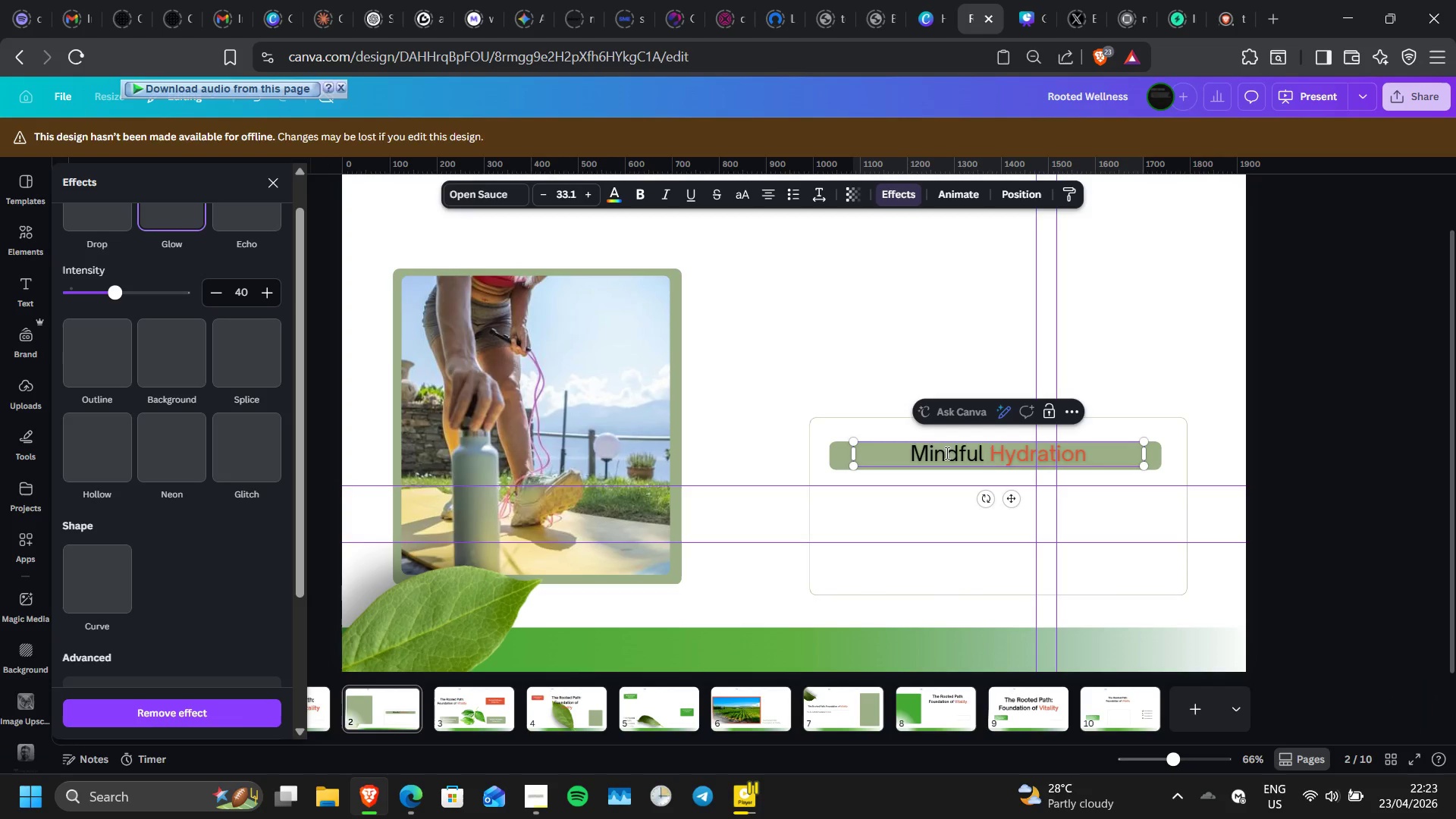 
double_click([946, 453])
 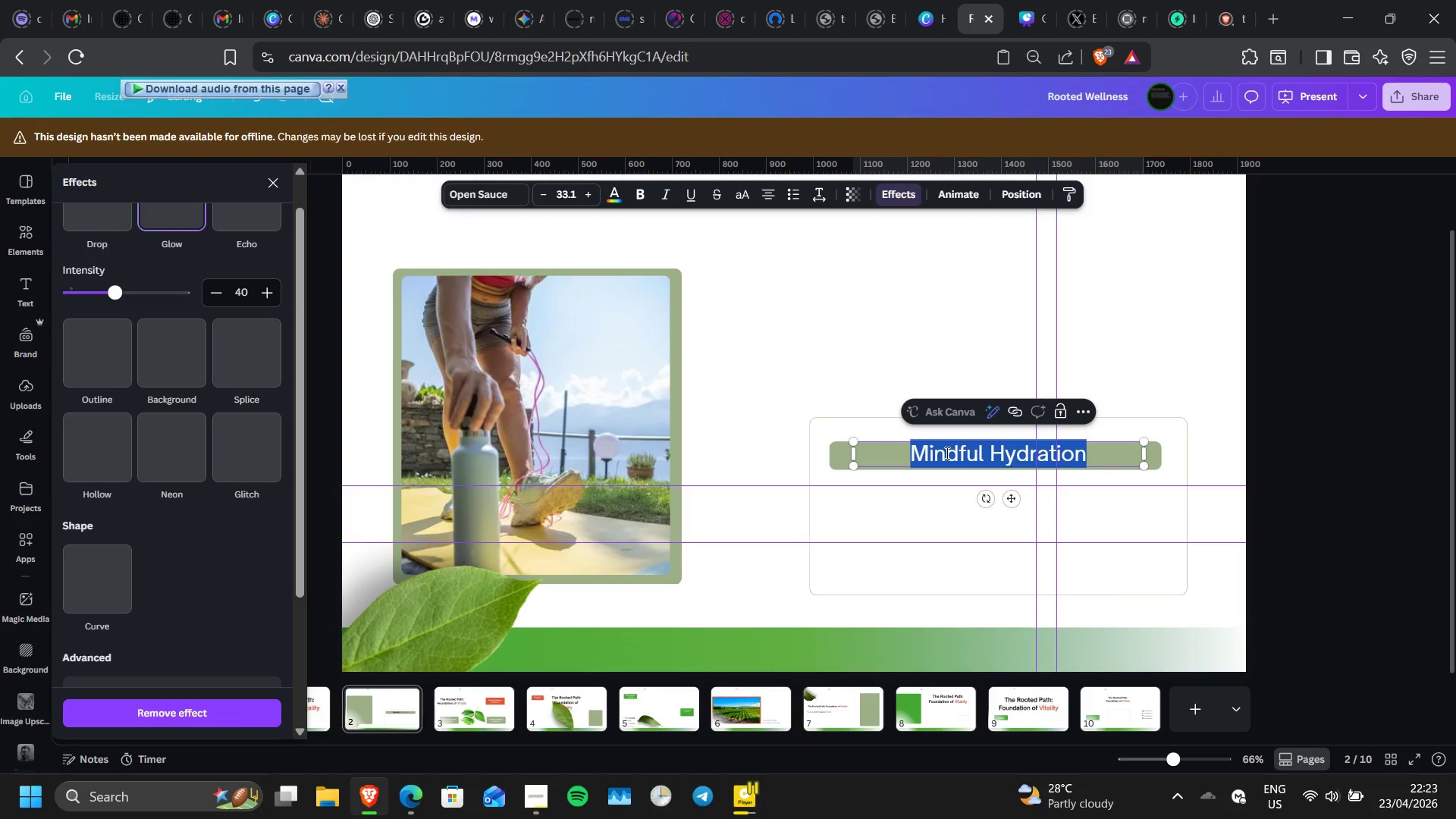 
triple_click([946, 453])
 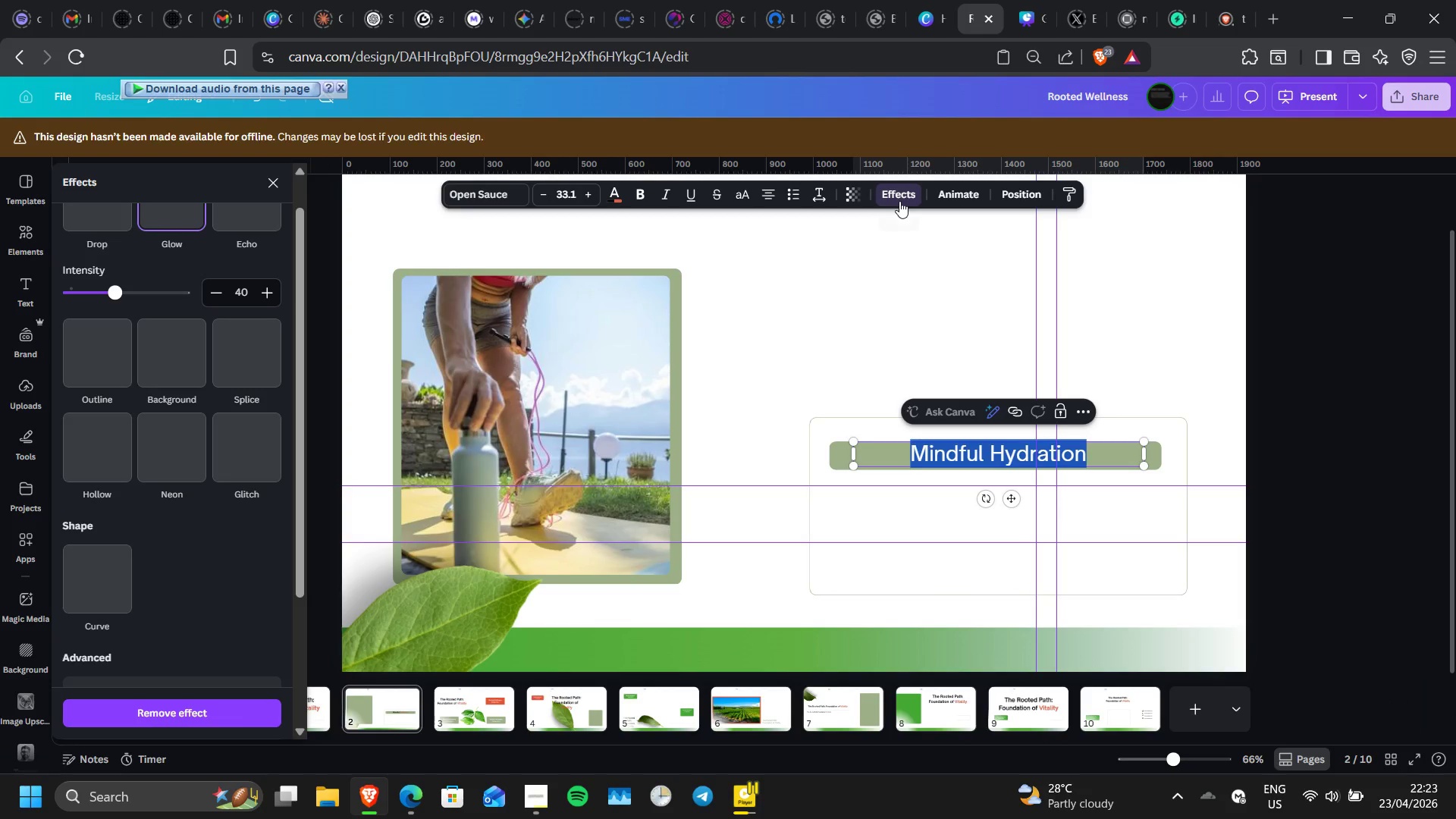 
left_click([899, 201])
 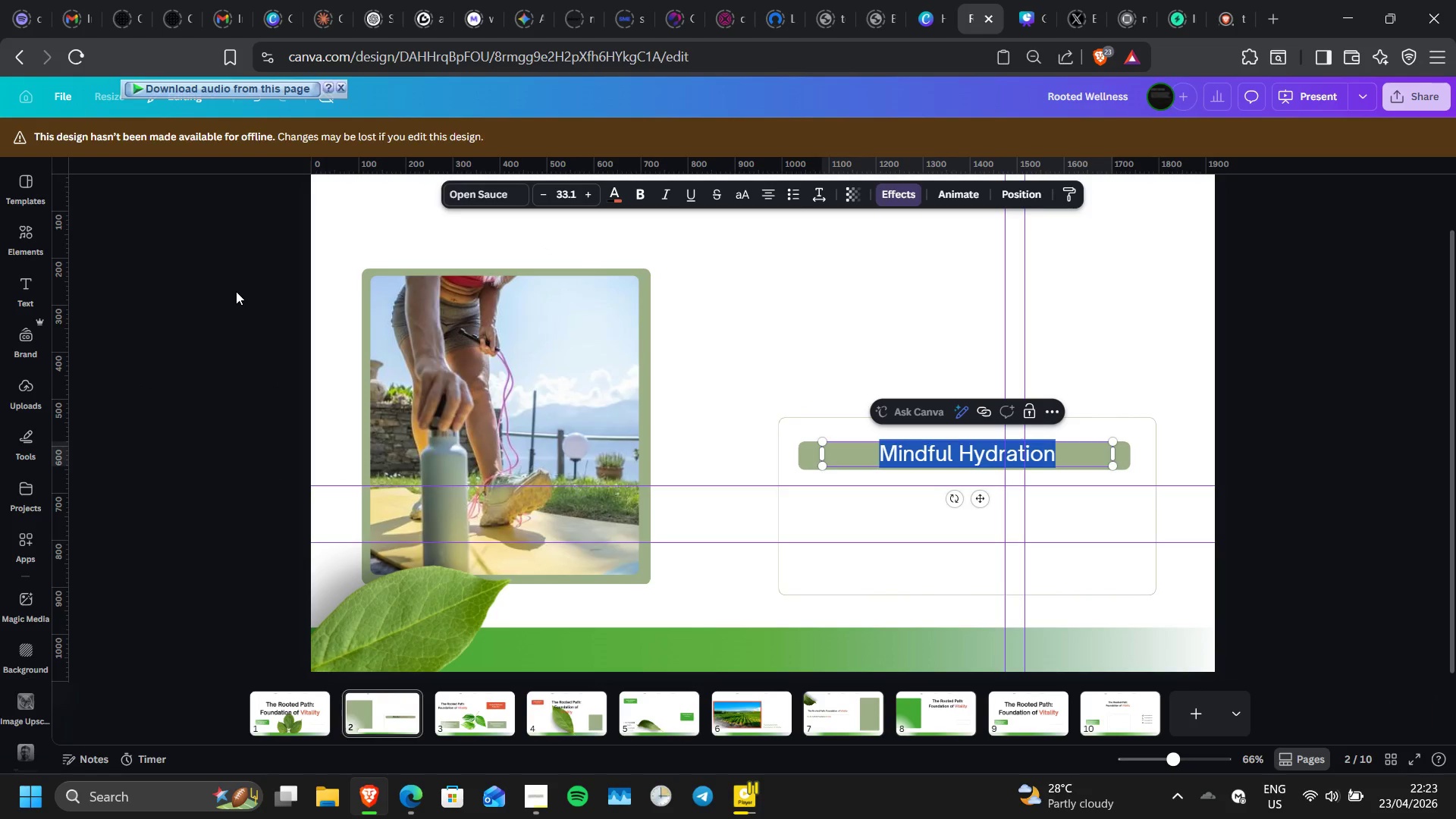 
left_click([795, 312])
 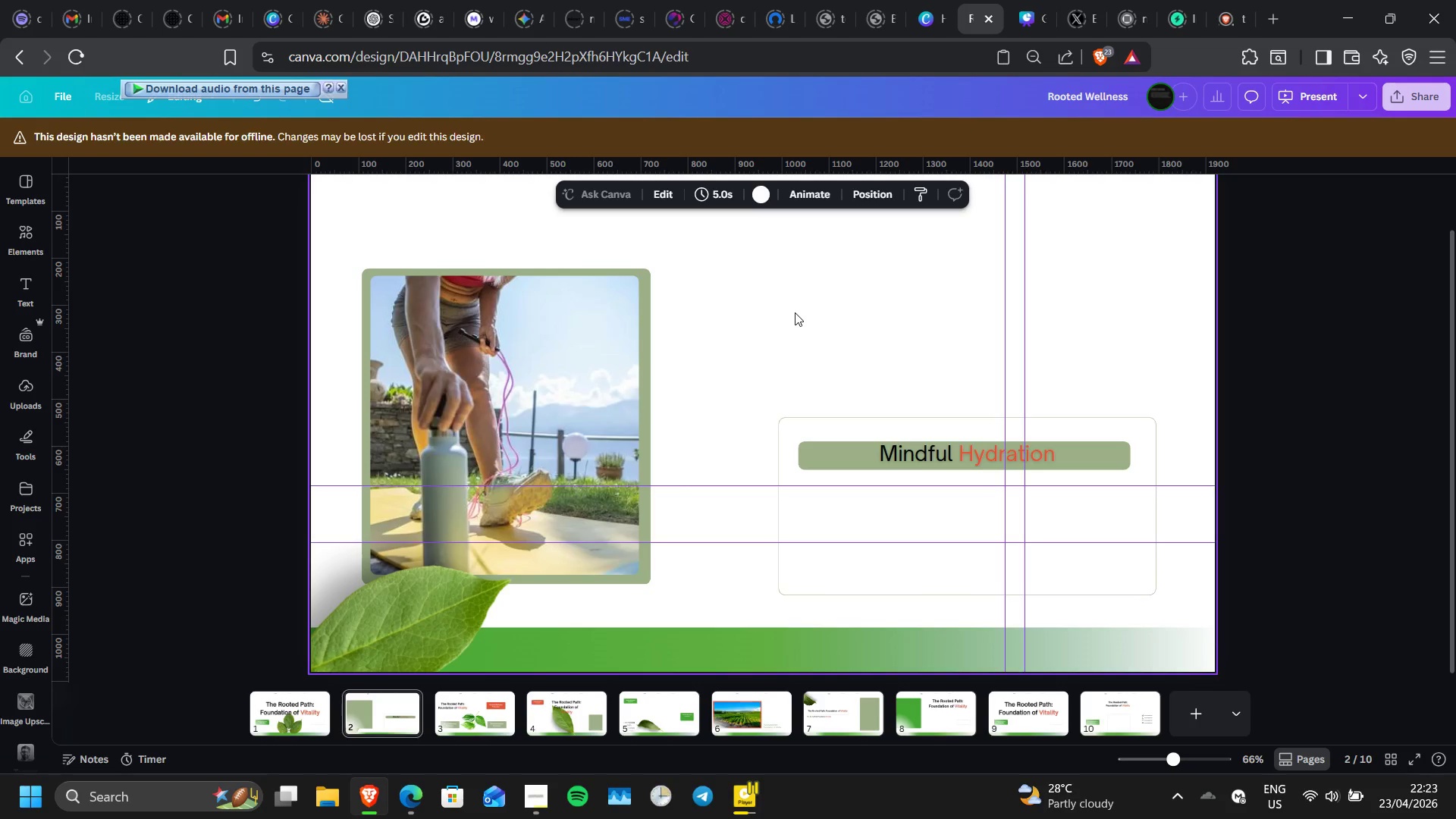 
left_click([795, 312])
 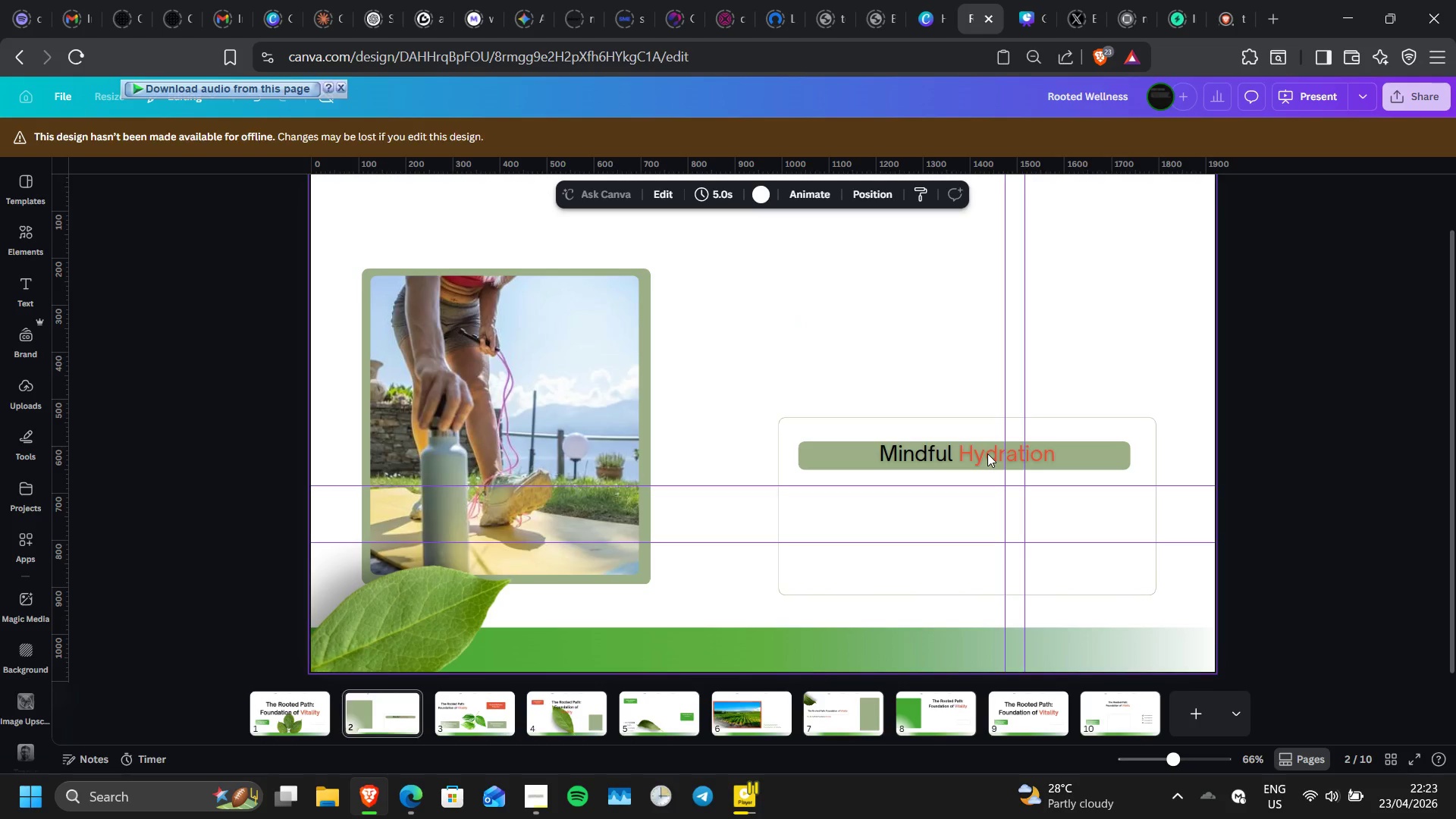 
left_click([987, 453])
 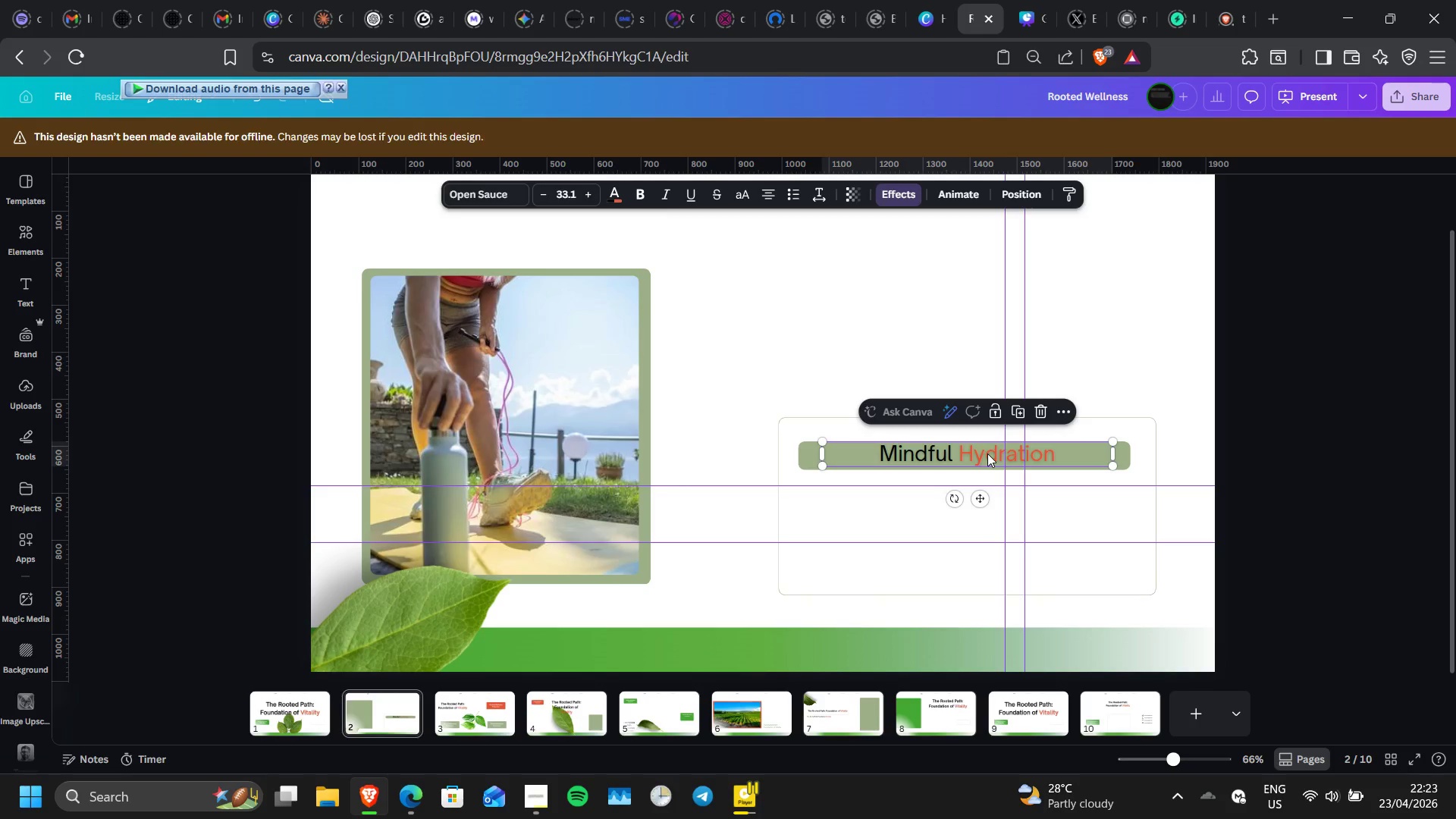 
key(ArrowDown)
 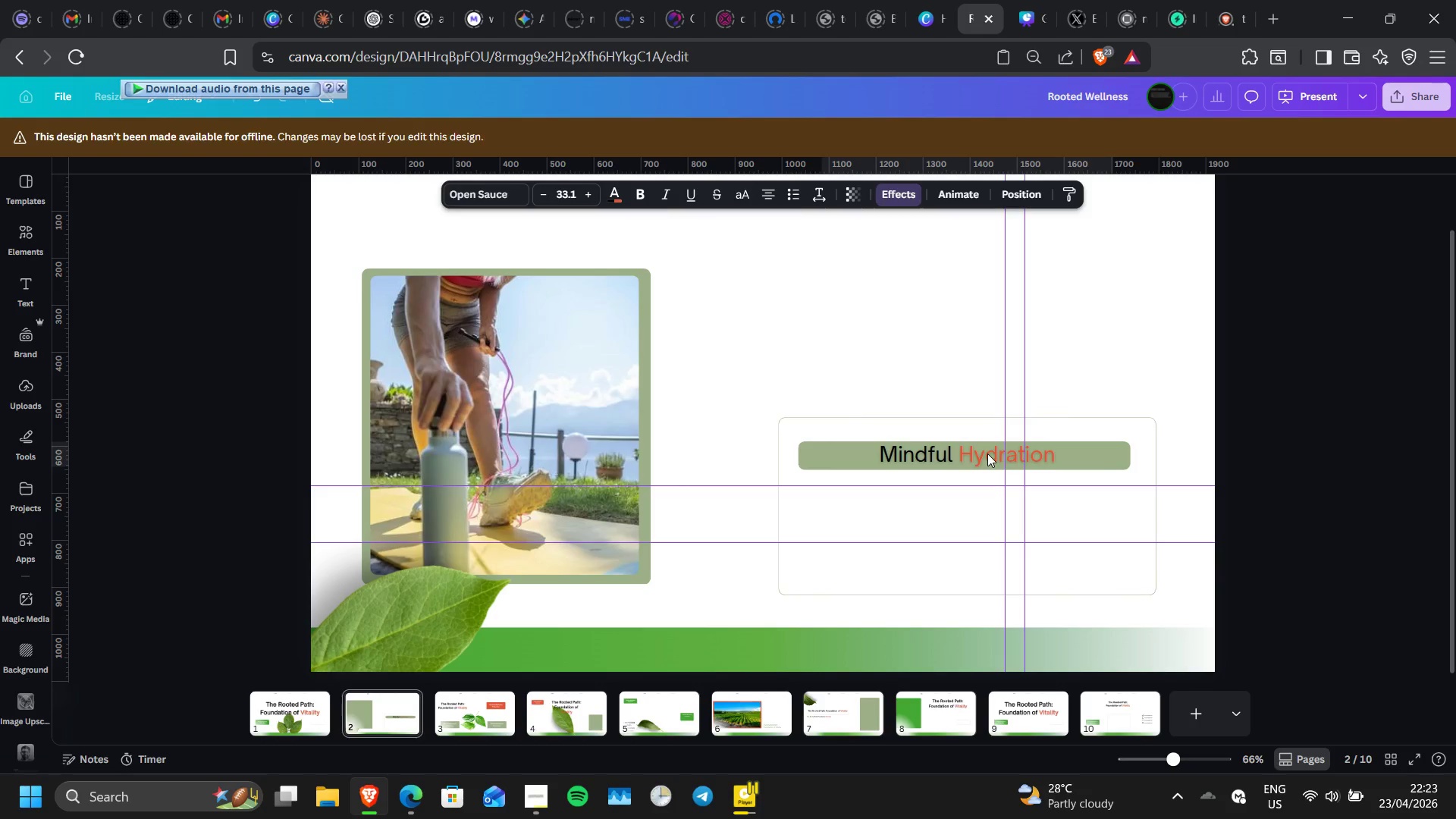 
key(ArrowDown)
 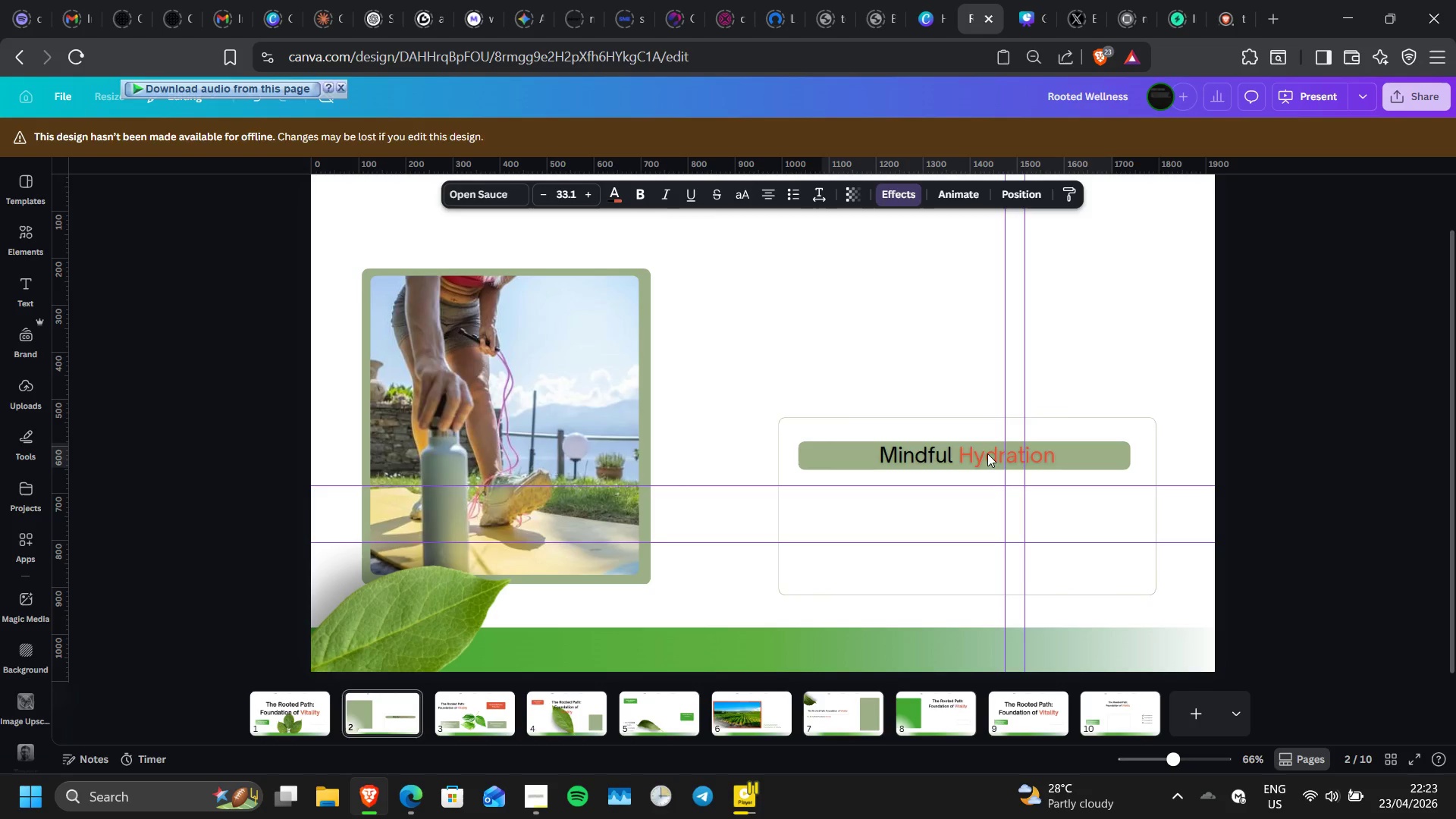 
key(ArrowDown)
 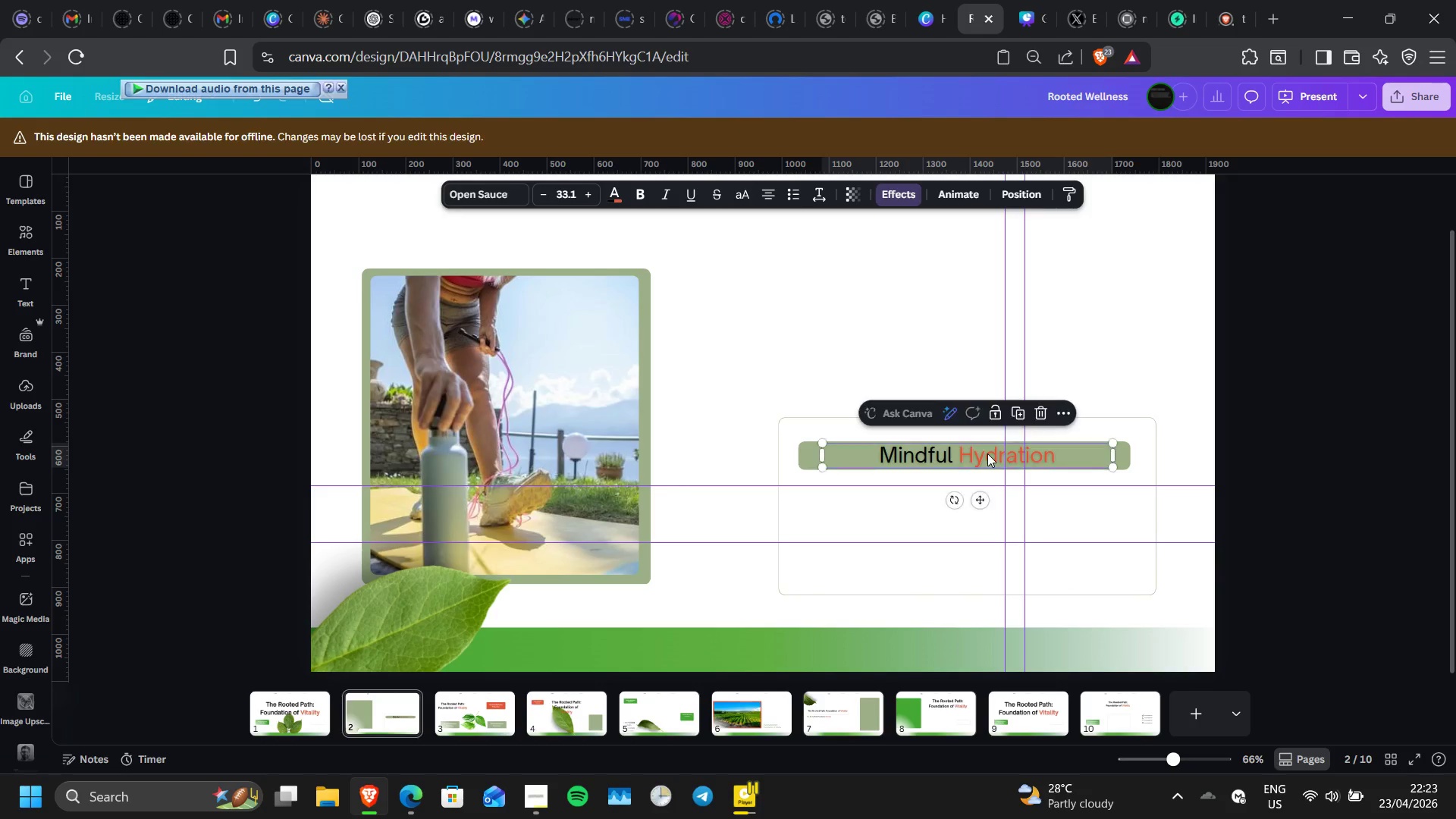 
key(ArrowUp)
 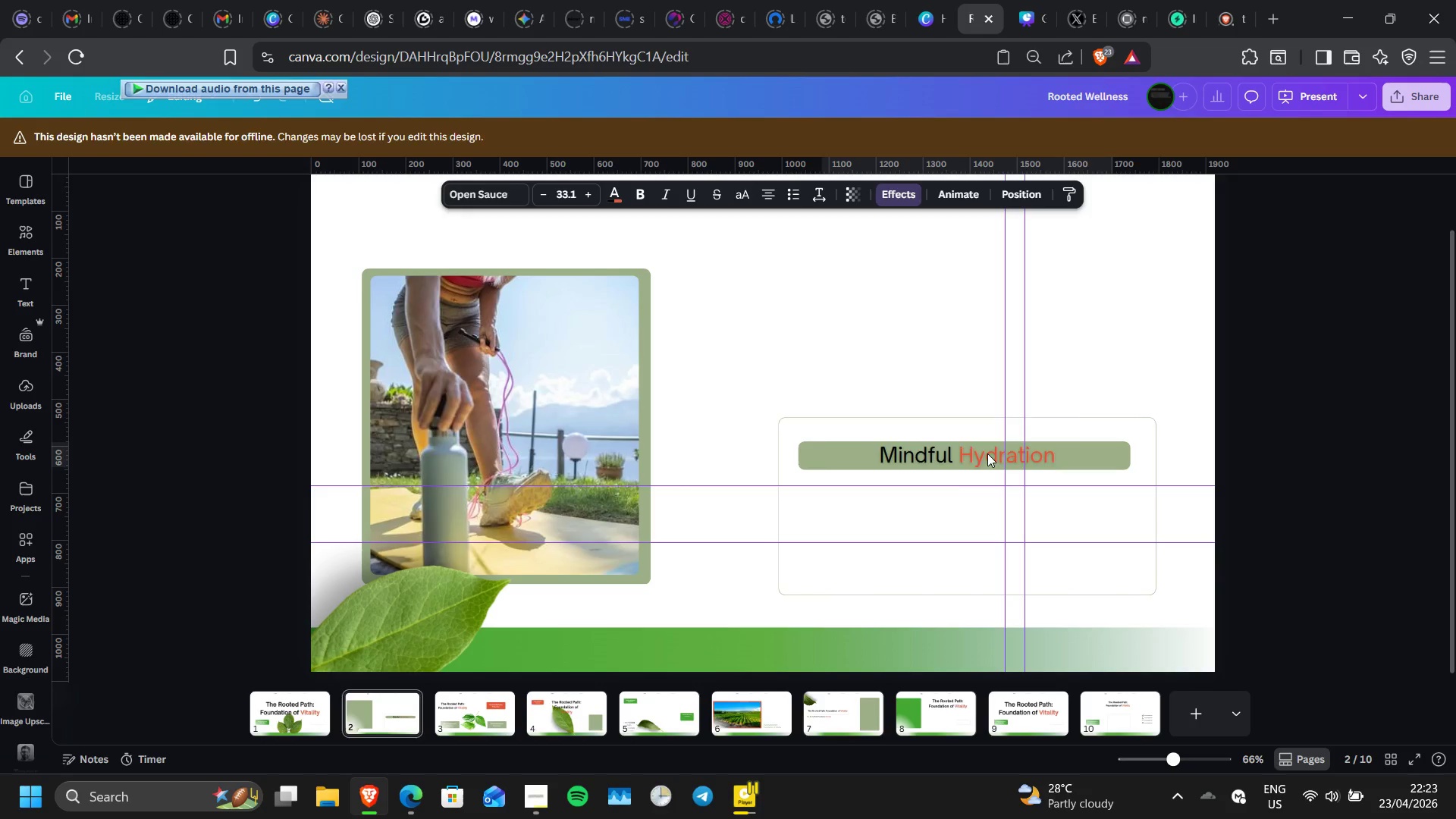 
key(ArrowRight)
 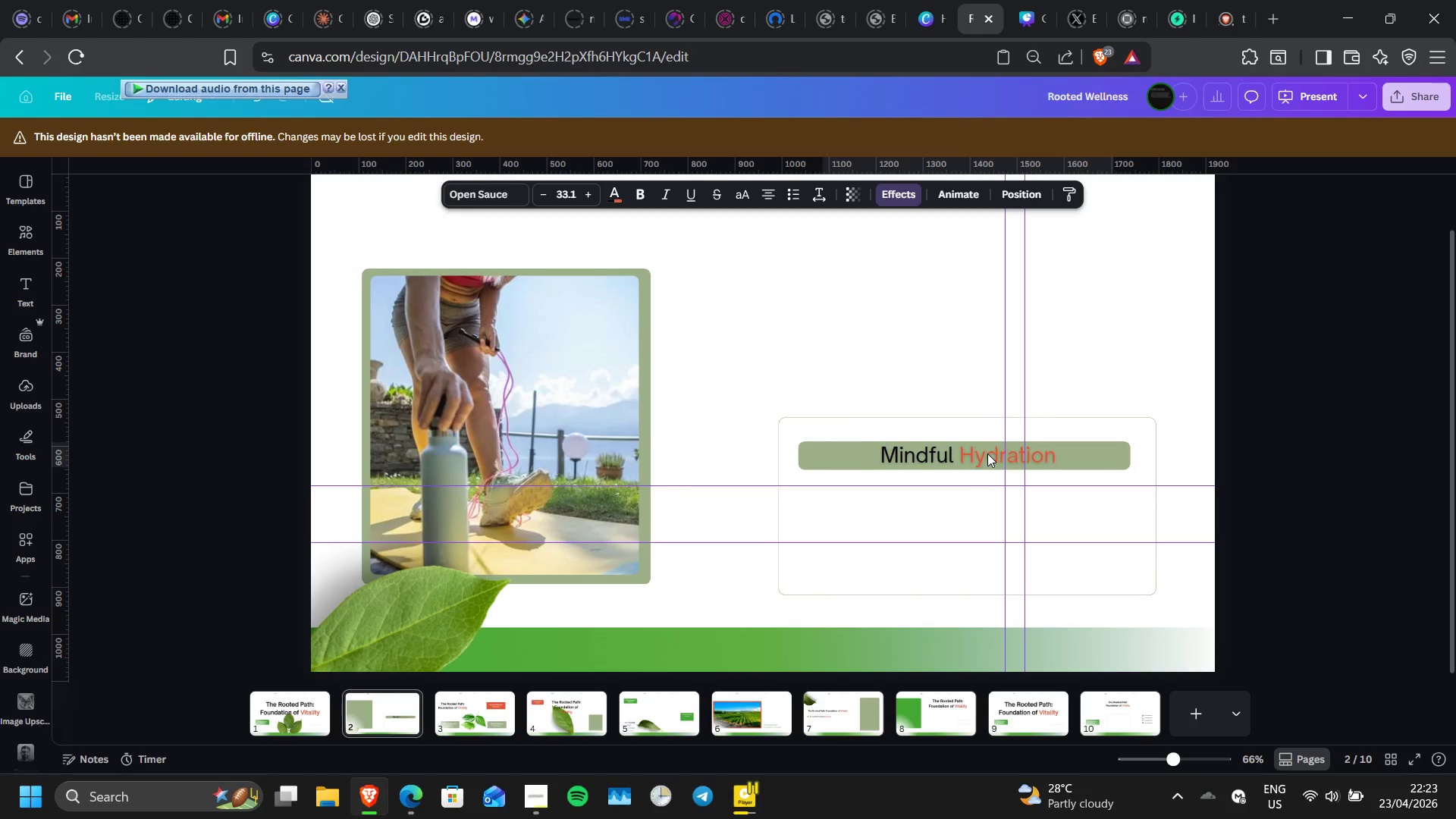 
key(ArrowRight)
 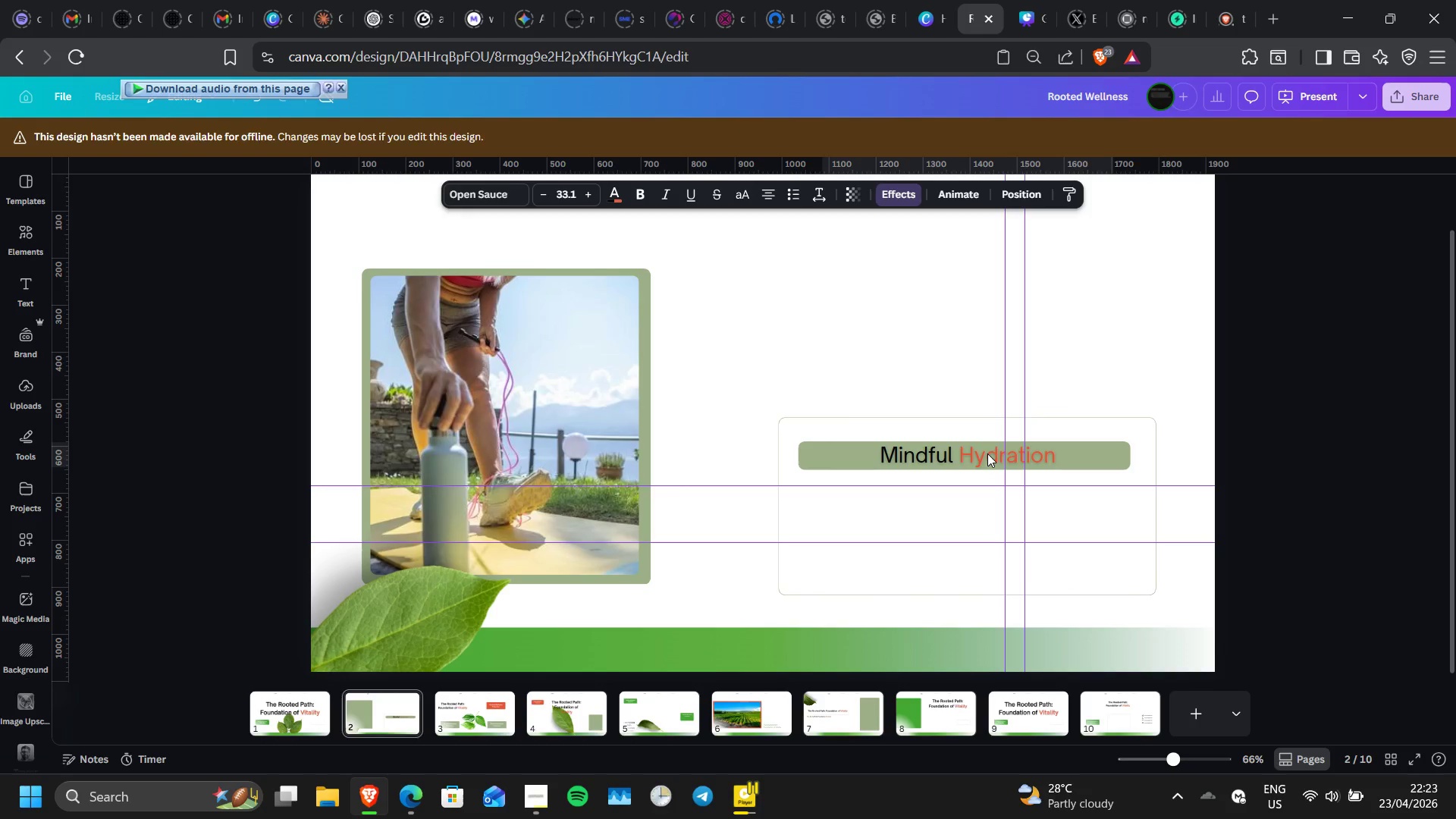 
key(ArrowLeft)
 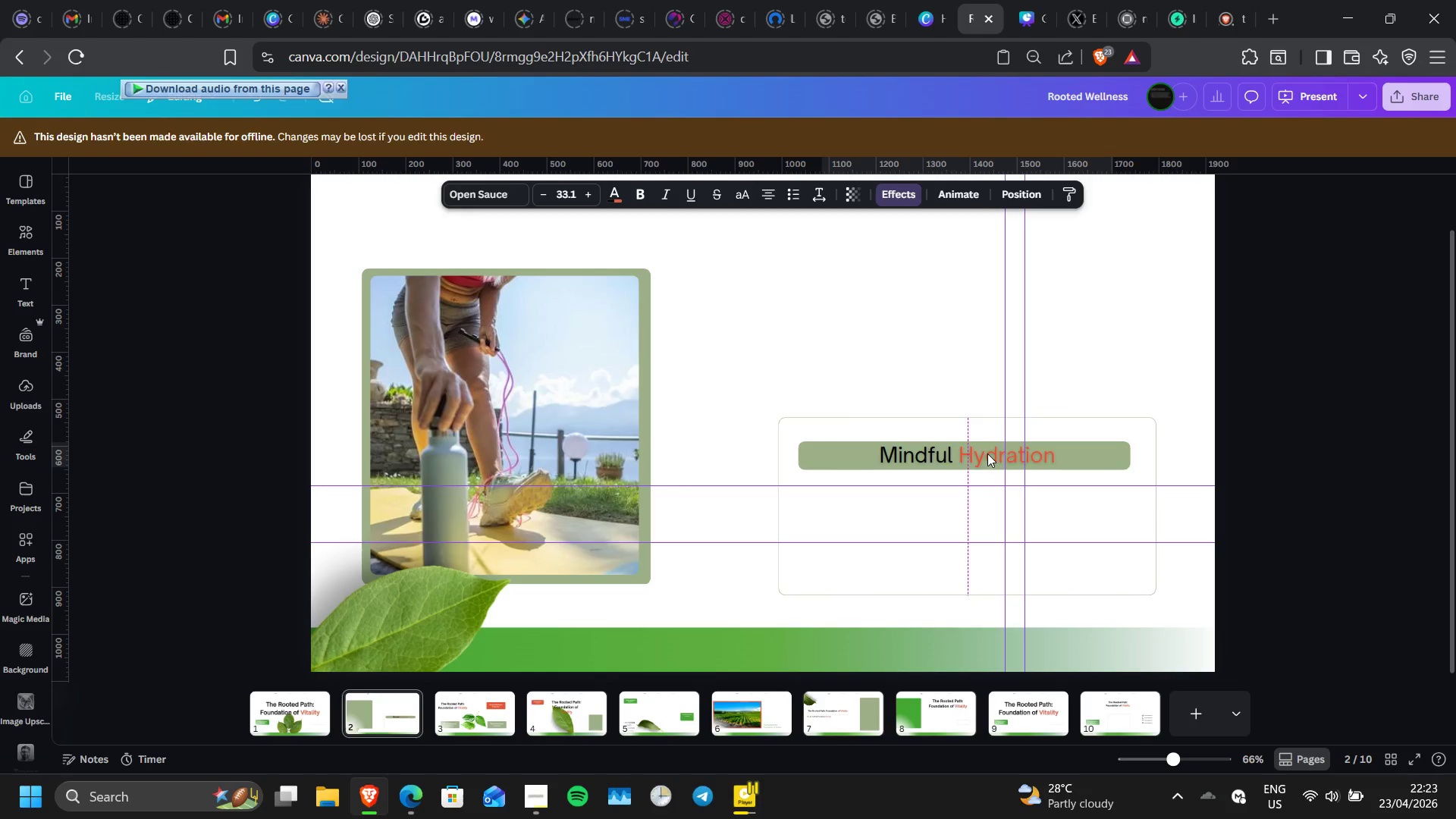 
key(ArrowLeft)
 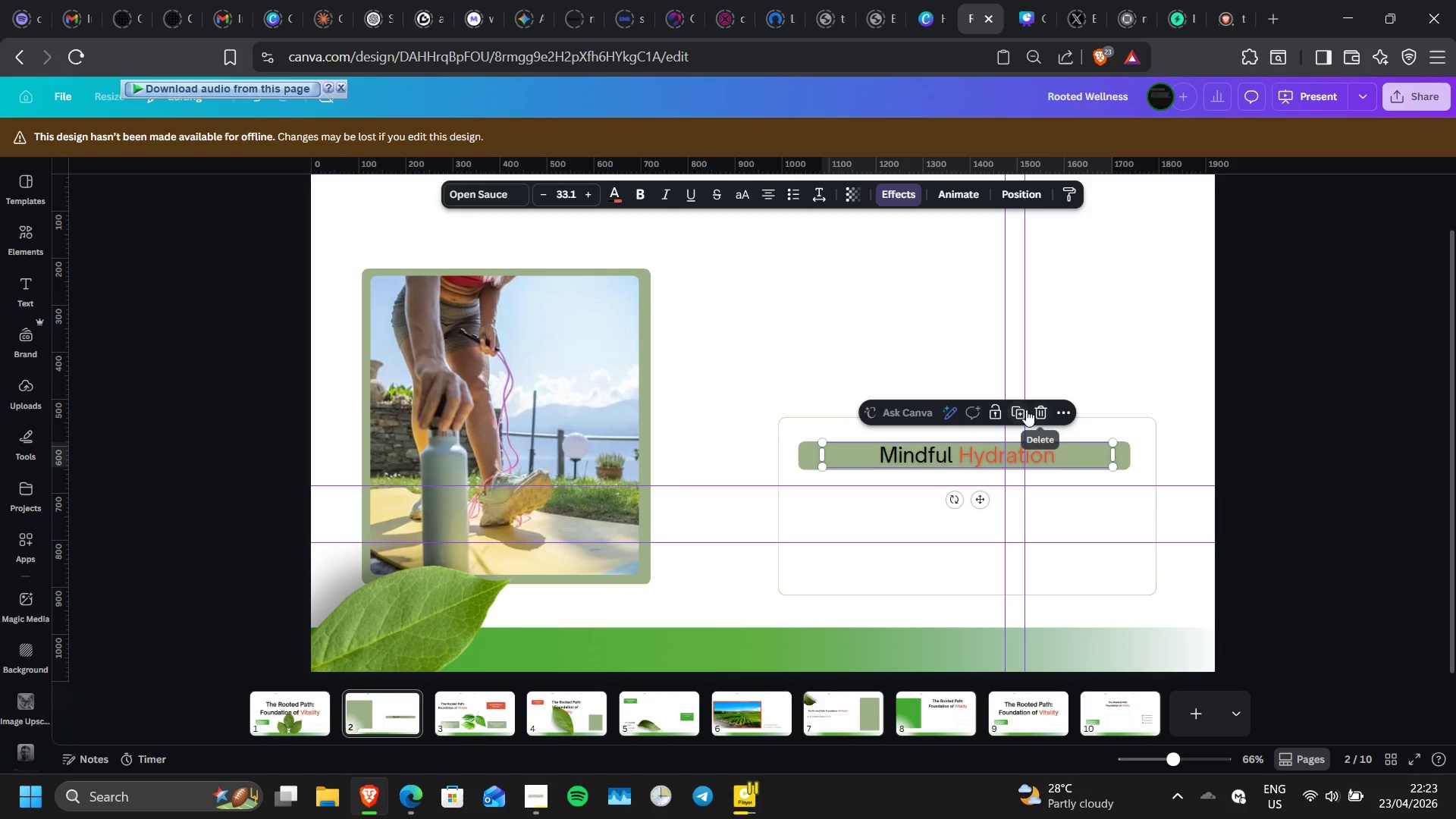 
left_click([1026, 410])
 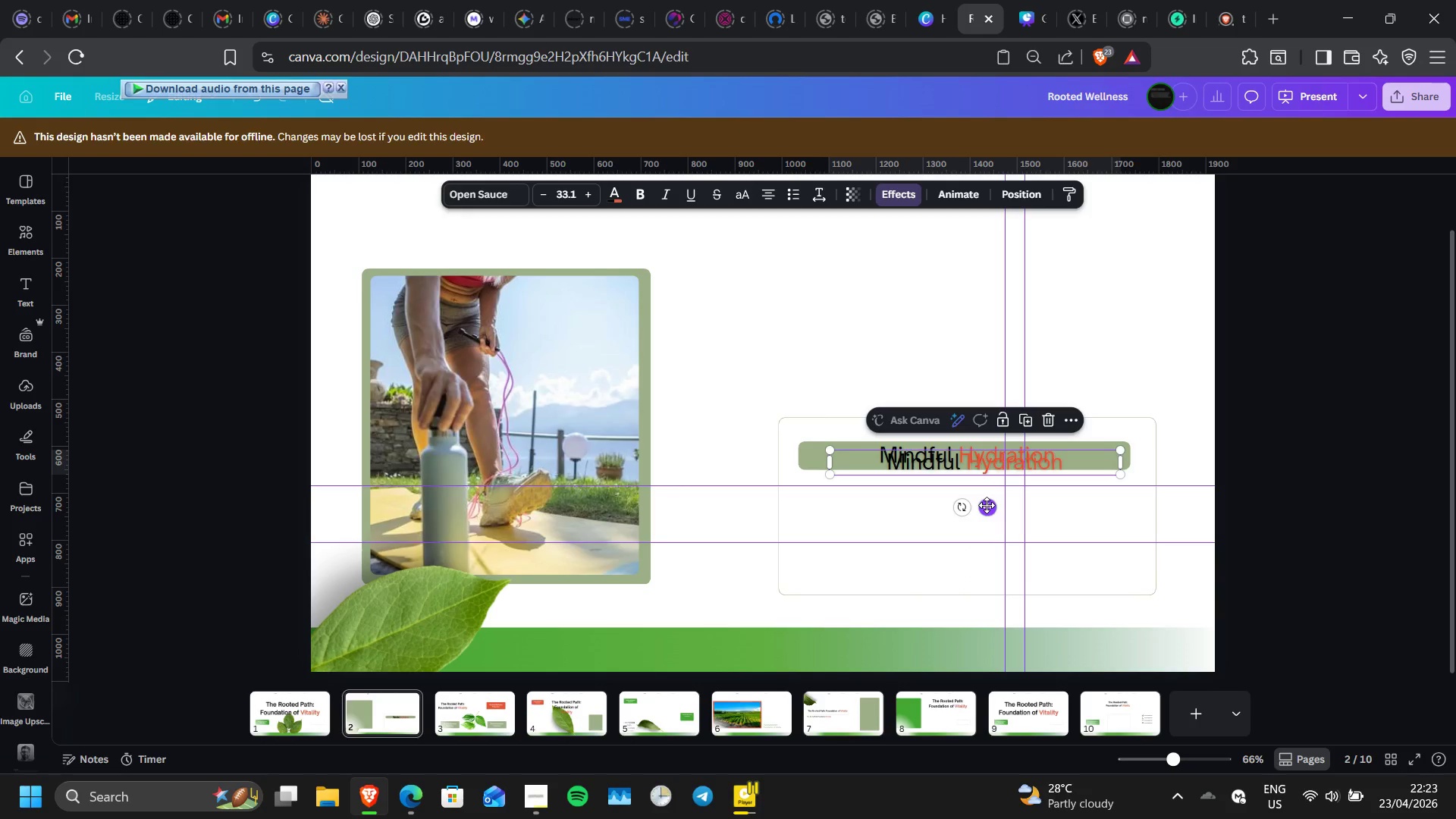 
left_click_drag(start_coordinate=[987, 505], to_coordinate=[978, 548])
 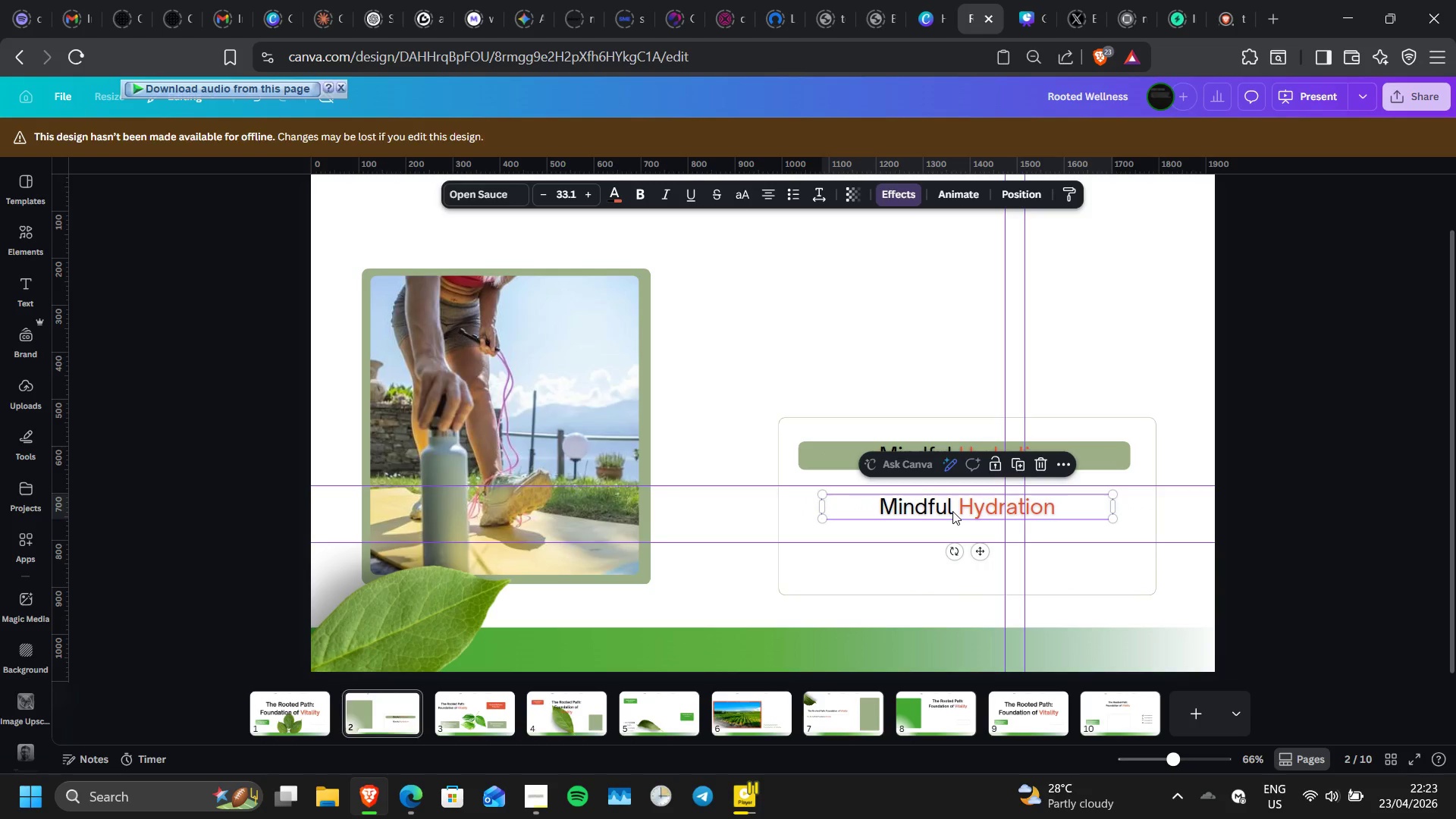 
wait(9.83)
 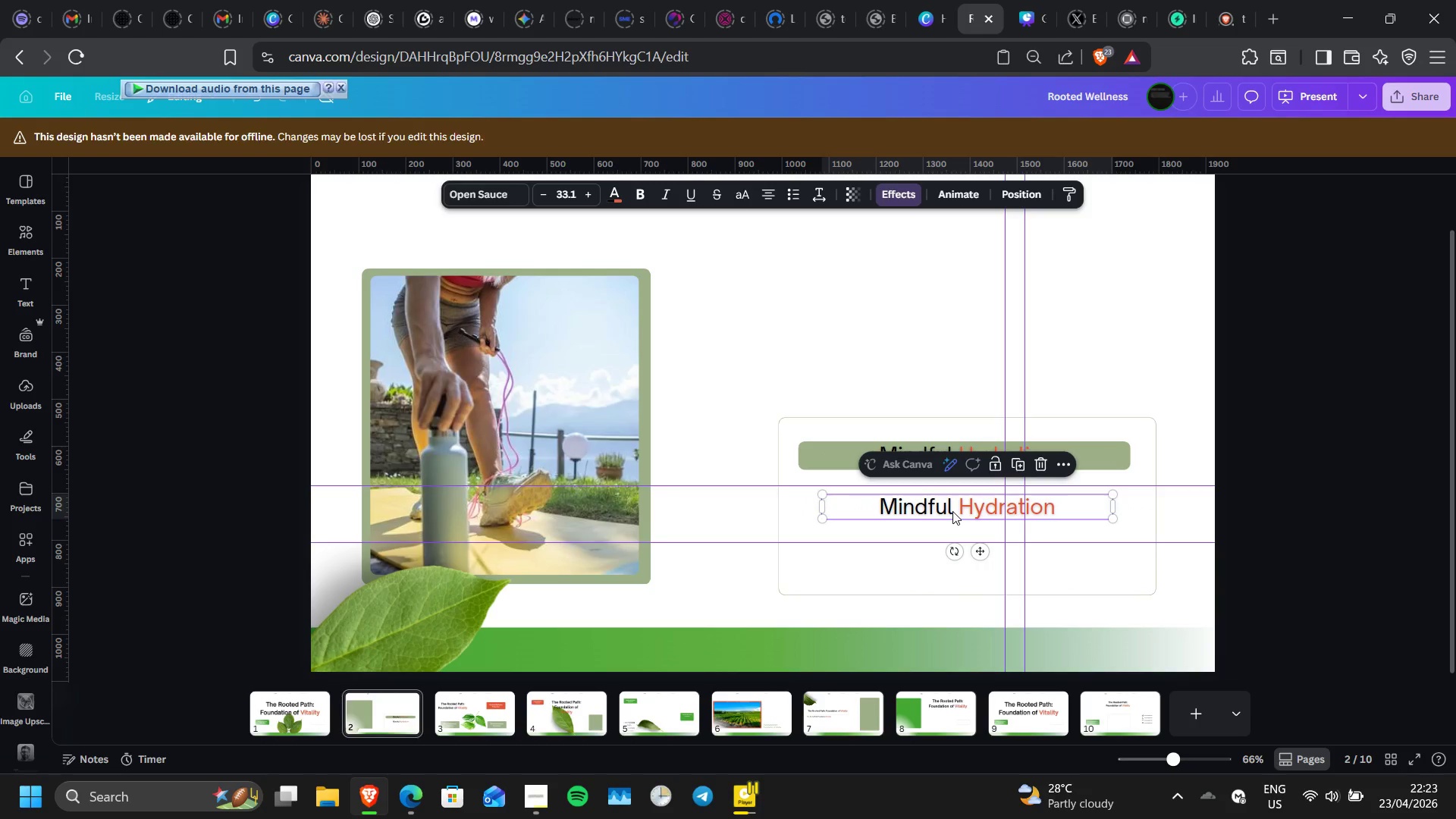 
left_click_drag(start_coordinate=[943, 510], to_coordinate=[864, 510])
 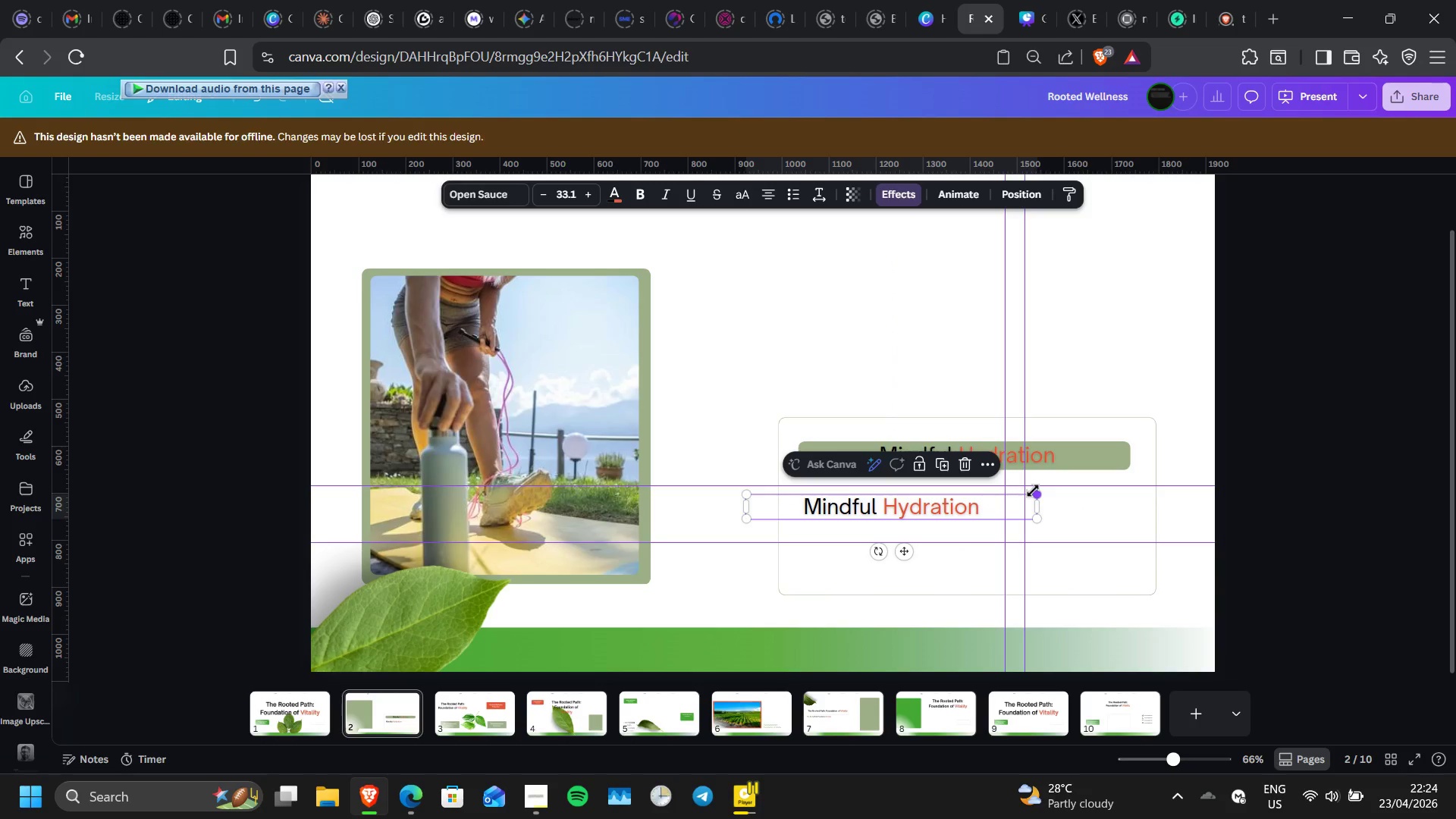 
left_click_drag(start_coordinate=[1034, 493], to_coordinate=[940, 508])
 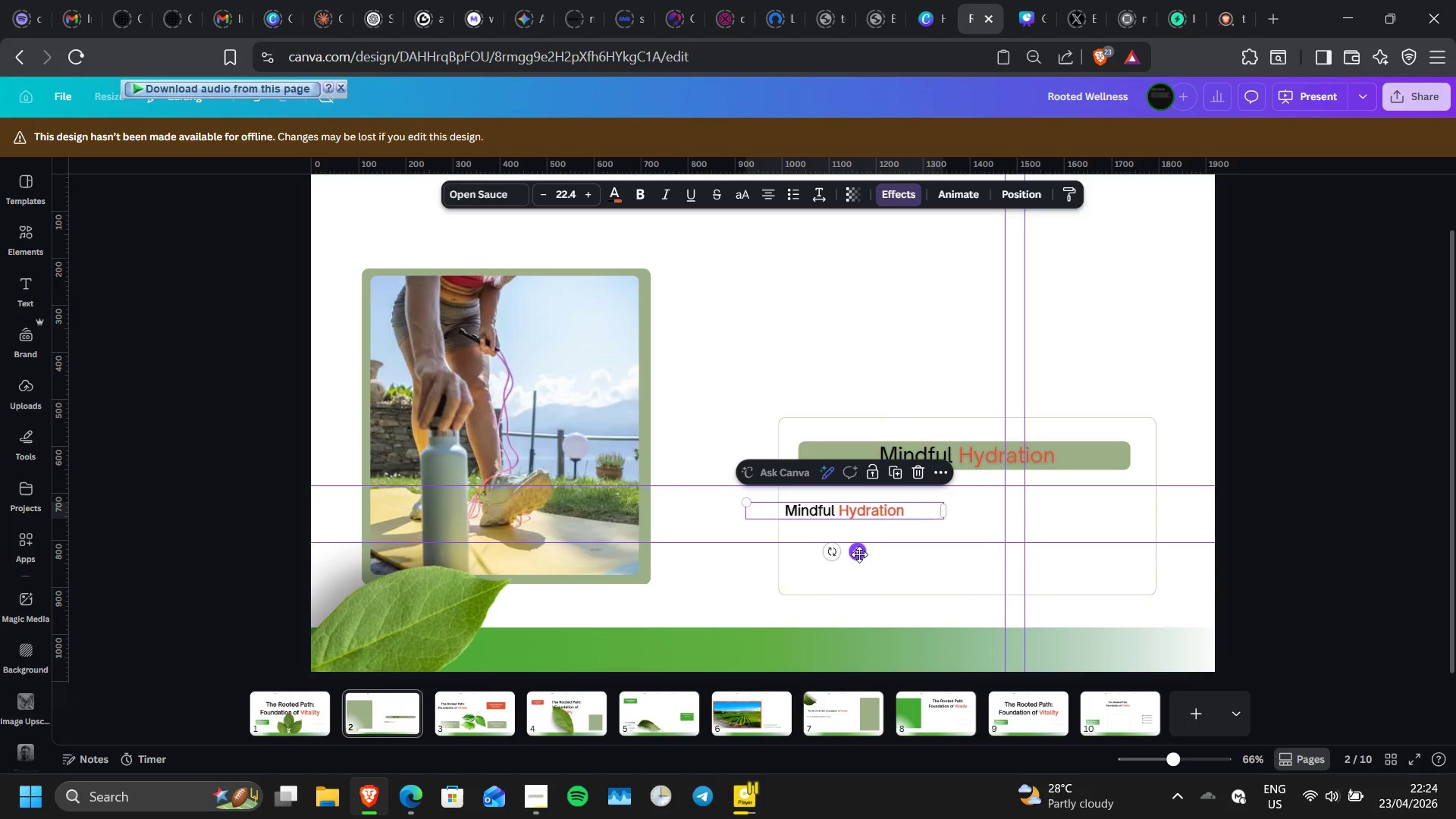 
left_click_drag(start_coordinate=[859, 554], to_coordinate=[880, 532])
 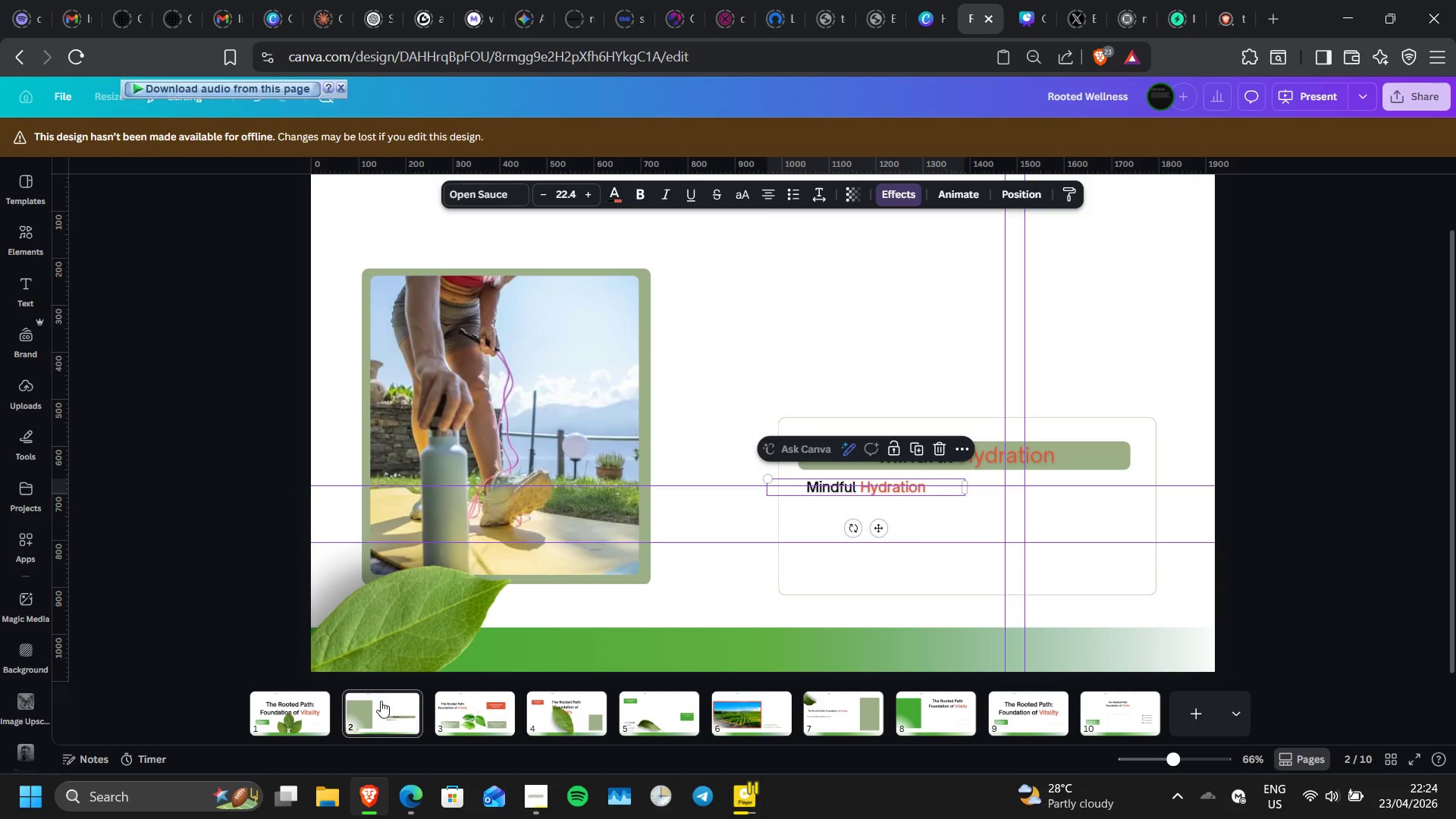 
left_click([374, 705])
 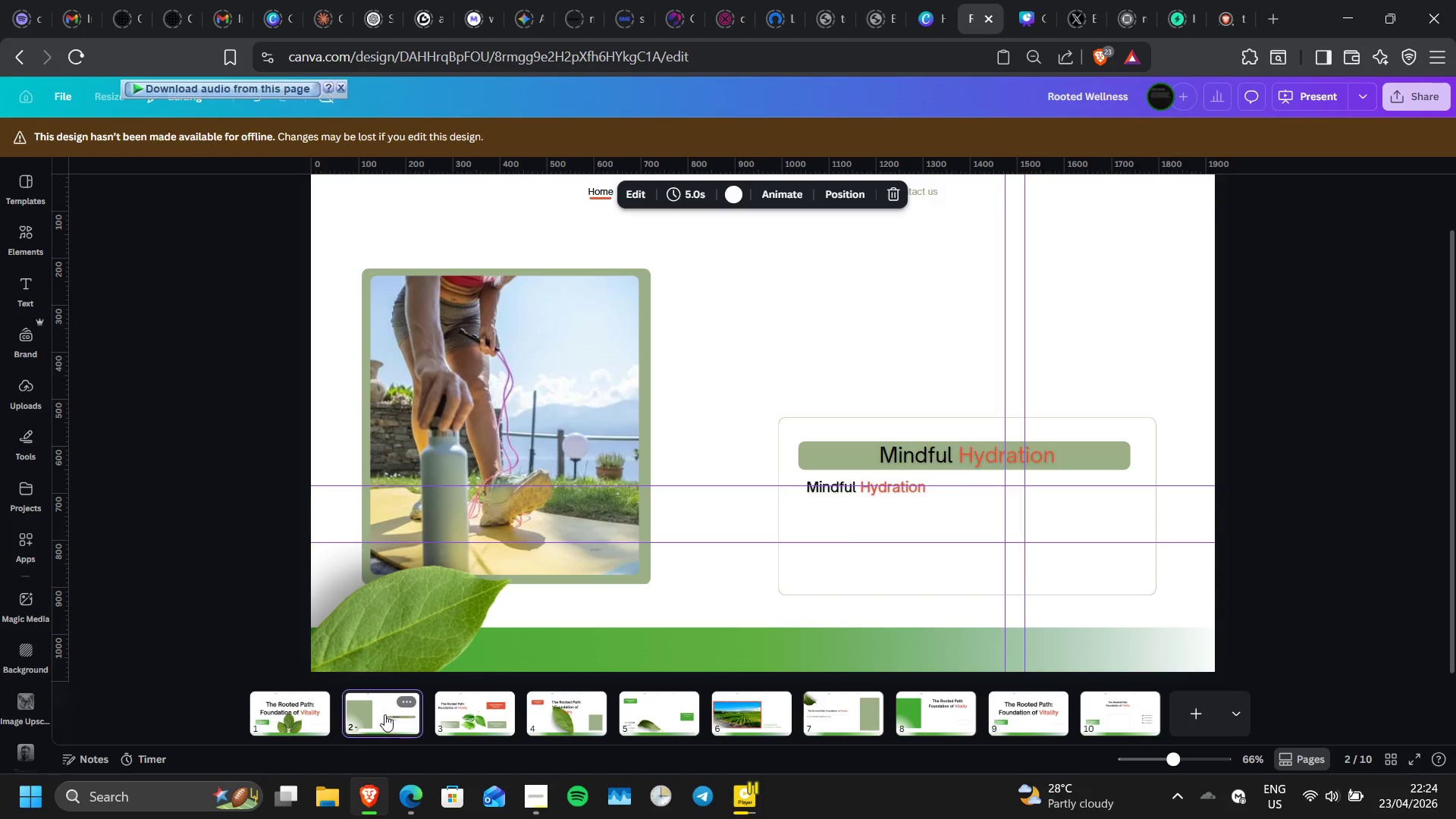 
left_click([384, 714])
 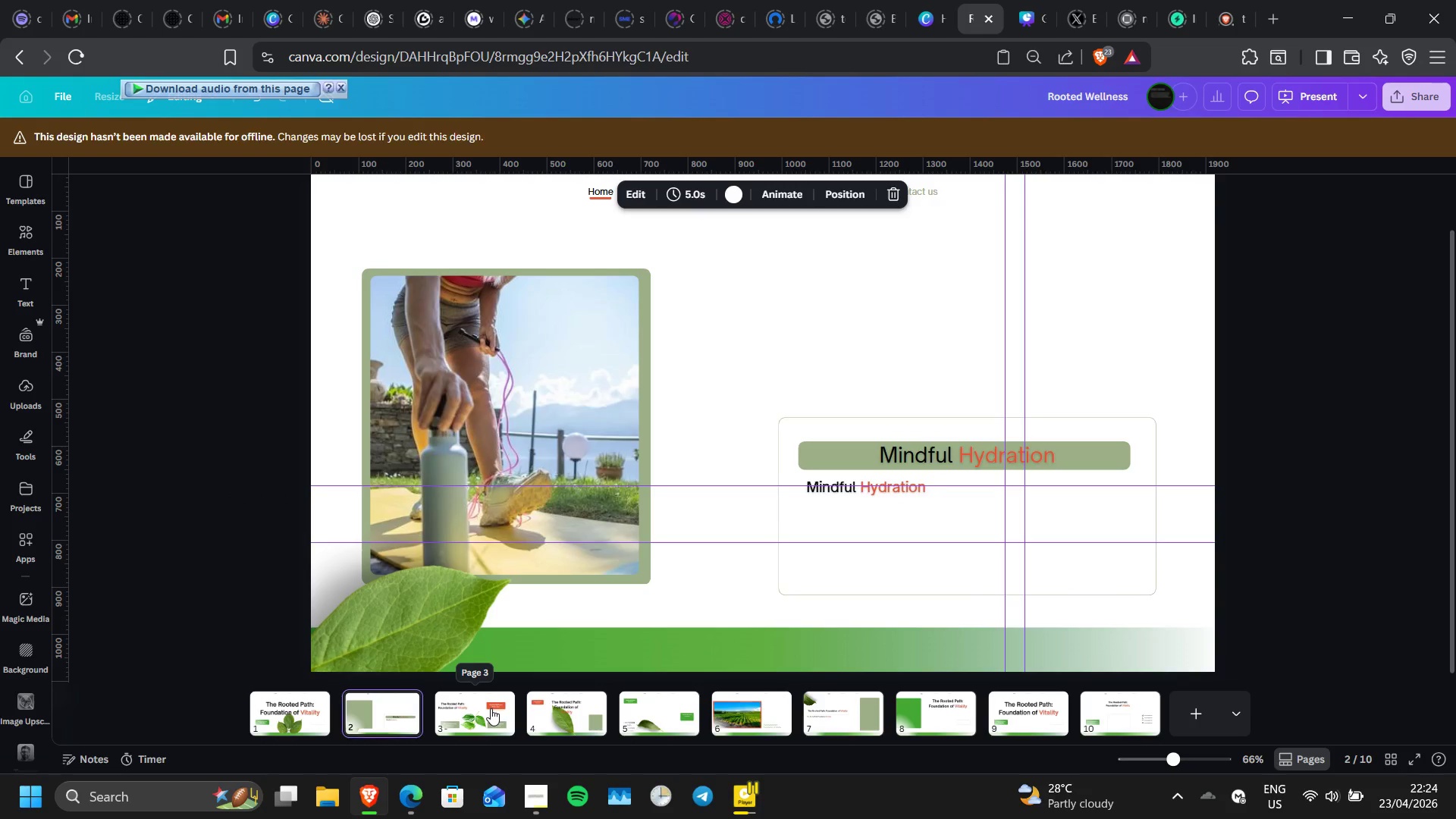 
left_click([491, 708])
 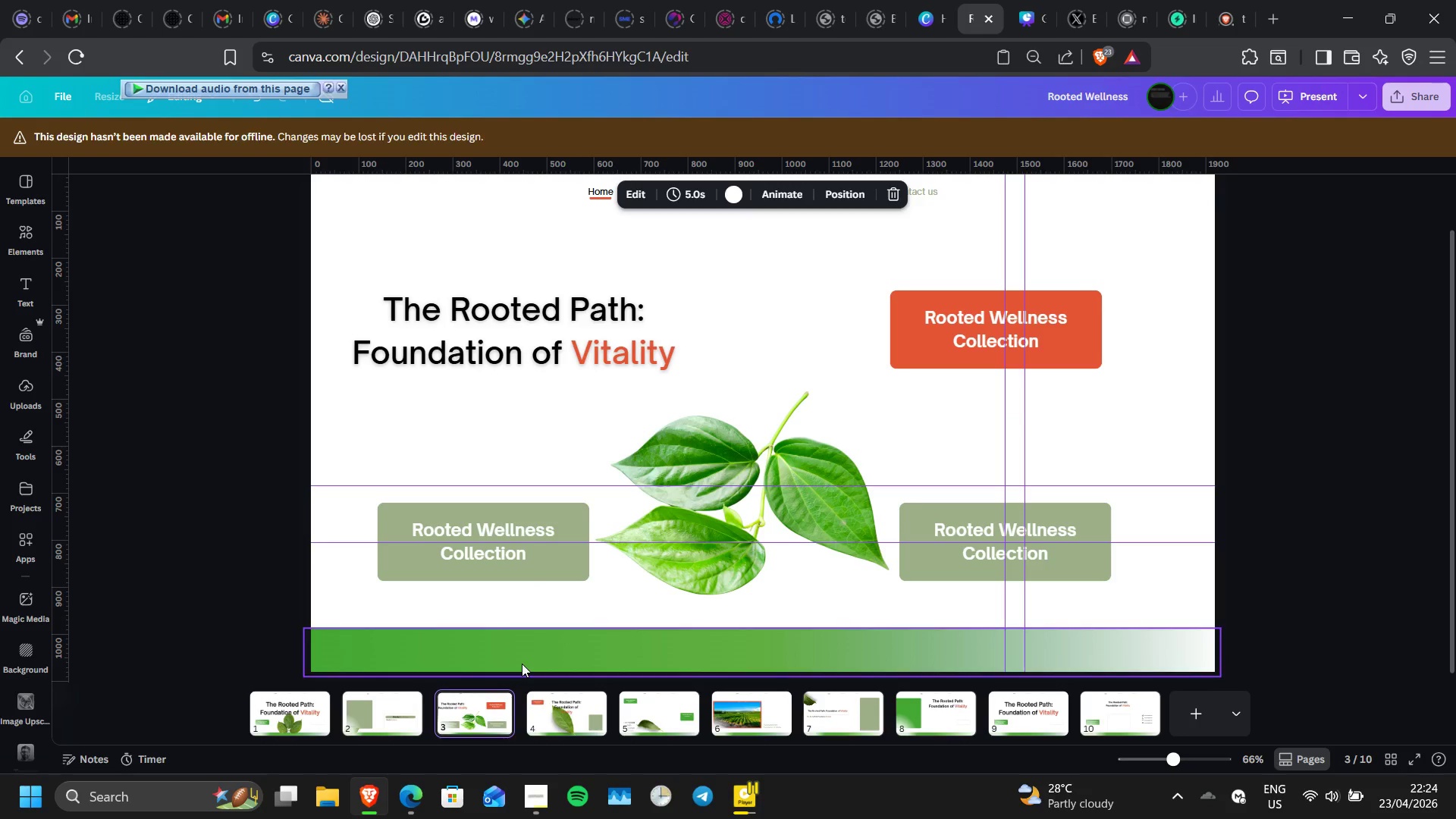 
wait(5.12)
 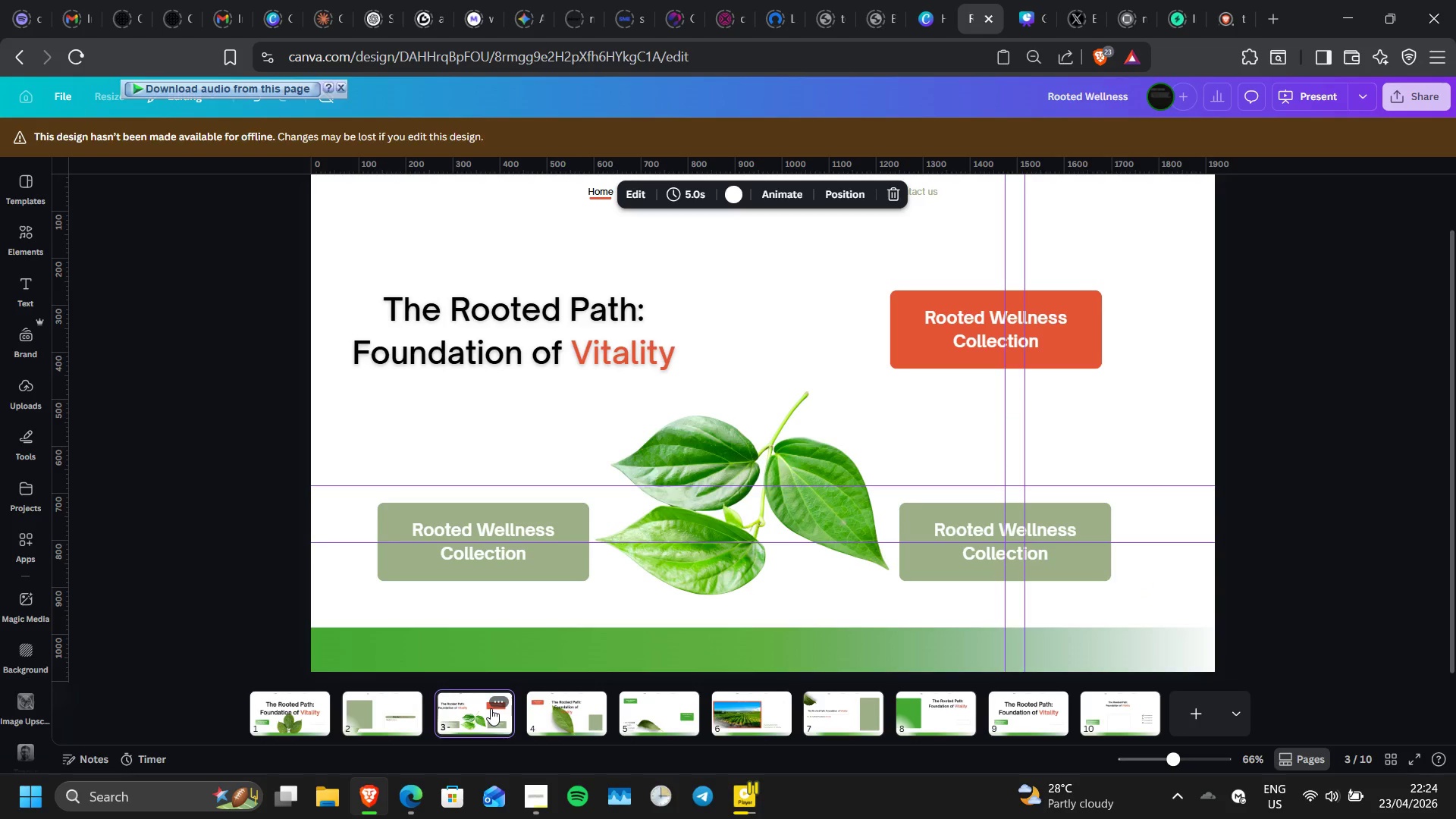 
left_click([745, 711])
 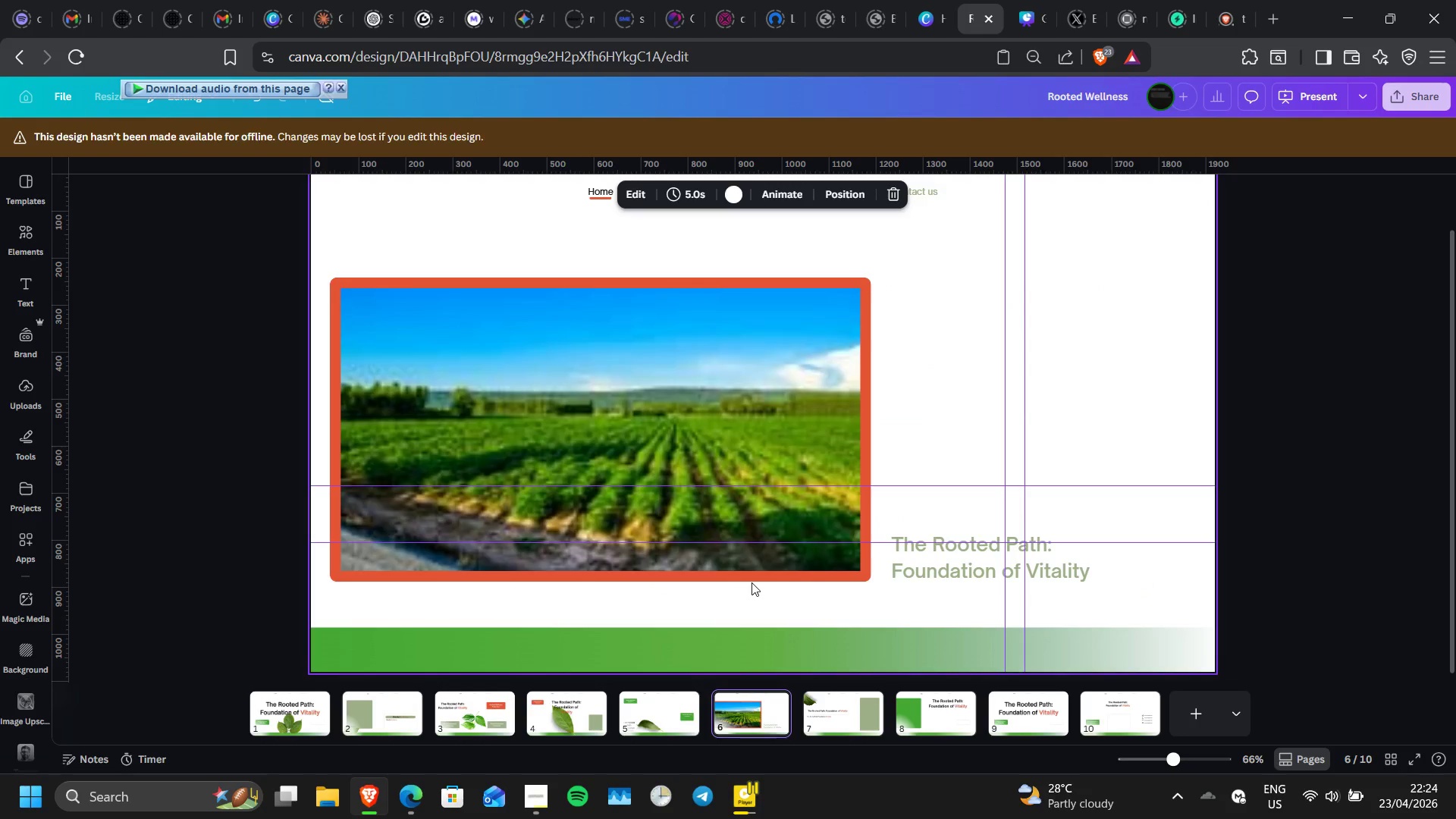 
left_click([747, 577])
 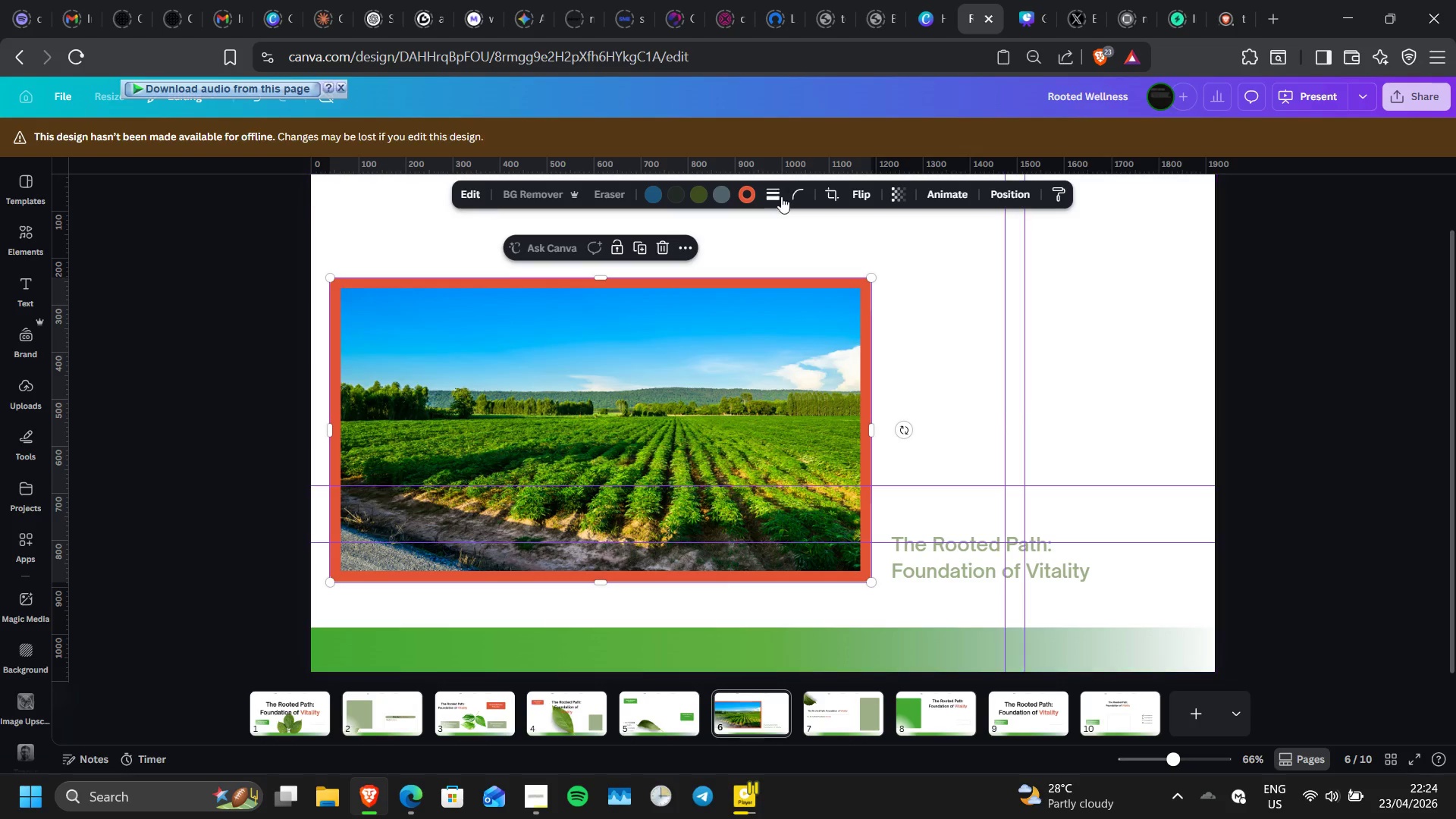 
left_click([777, 202])
 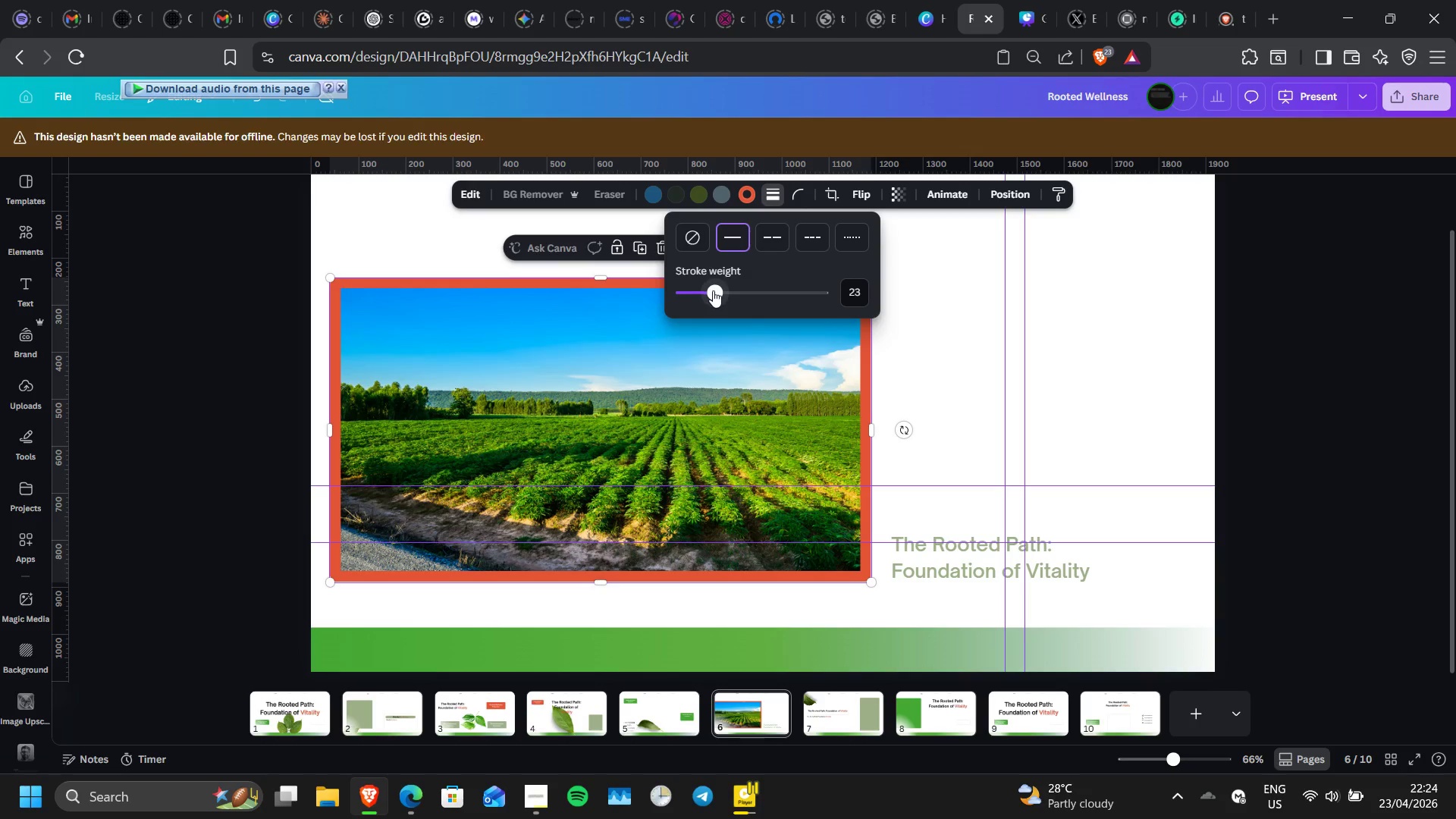 
left_click_drag(start_coordinate=[713, 290], to_coordinate=[699, 293])
 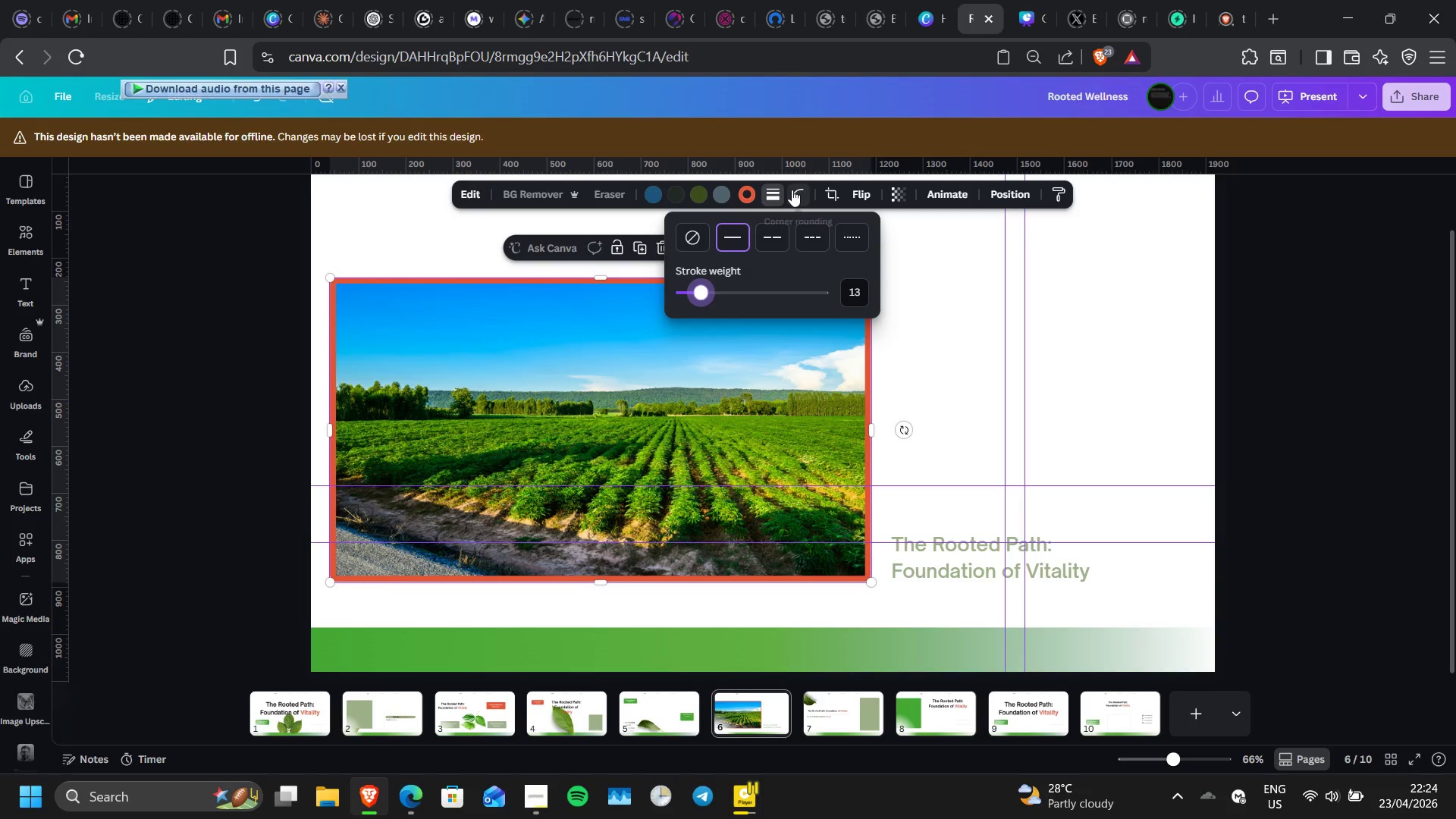 
left_click([792, 190])
 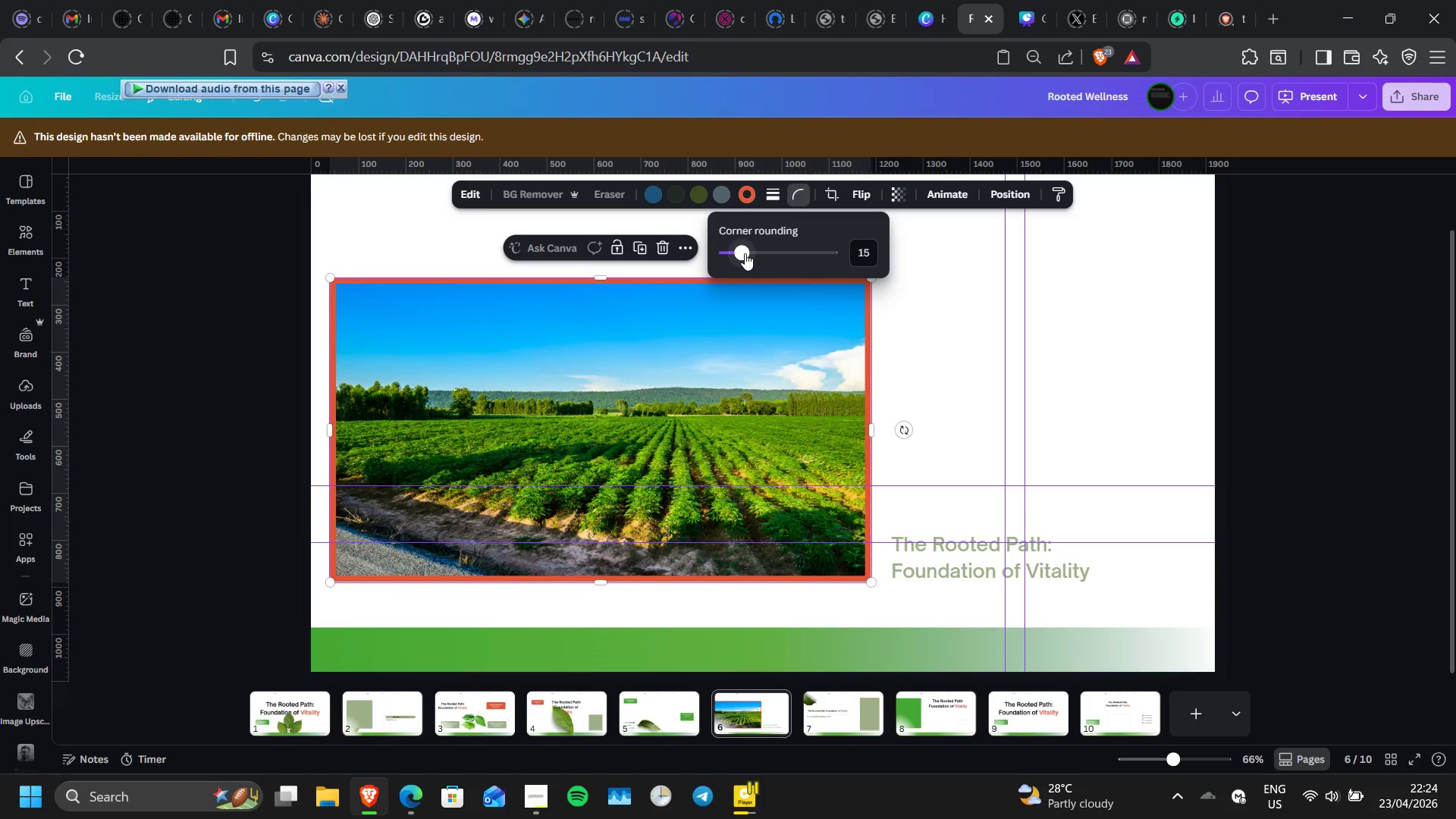 
left_click_drag(start_coordinate=[745, 253], to_coordinate=[752, 252])
 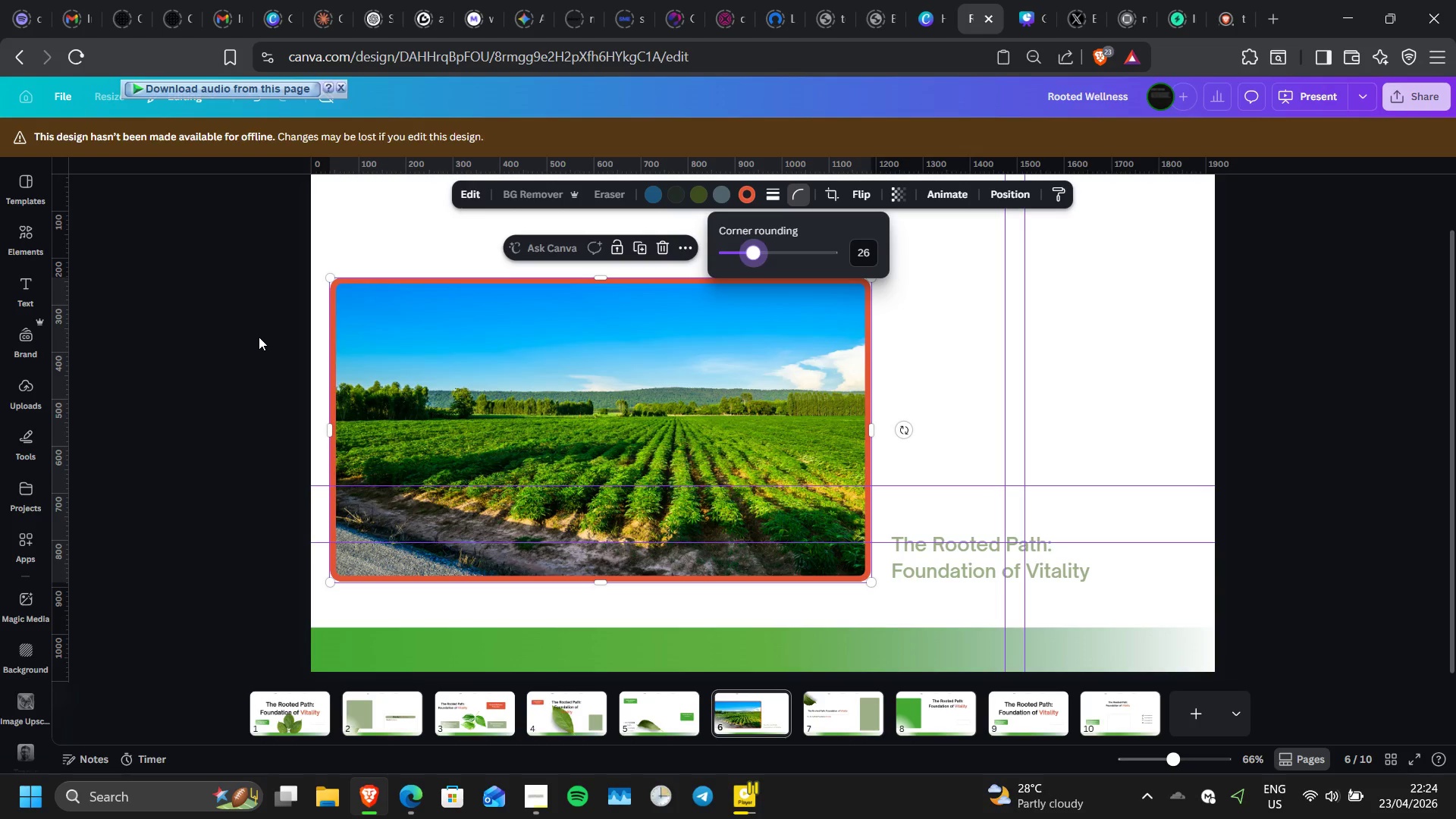 
left_click([259, 337])
 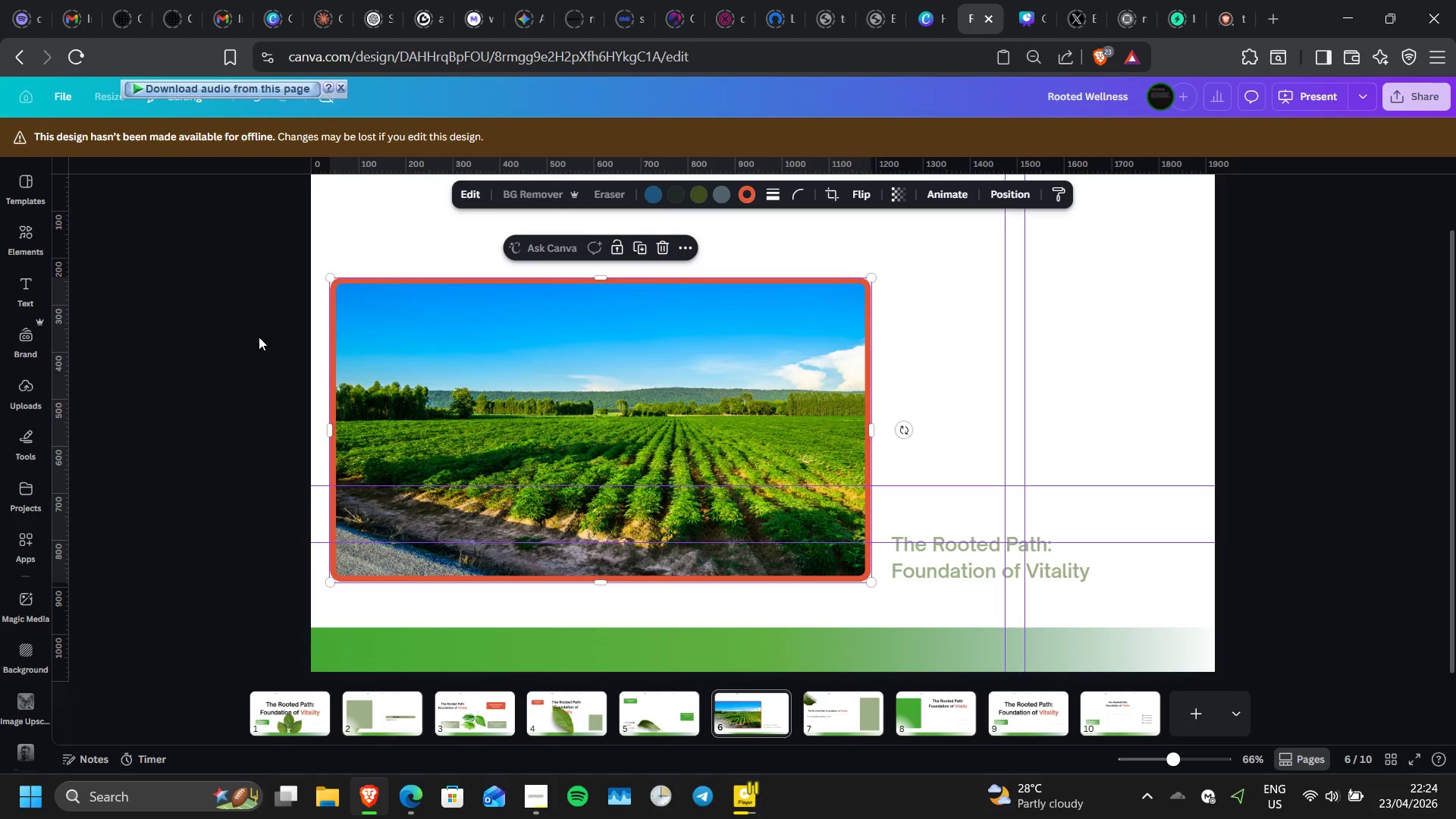 
left_click([259, 337])
 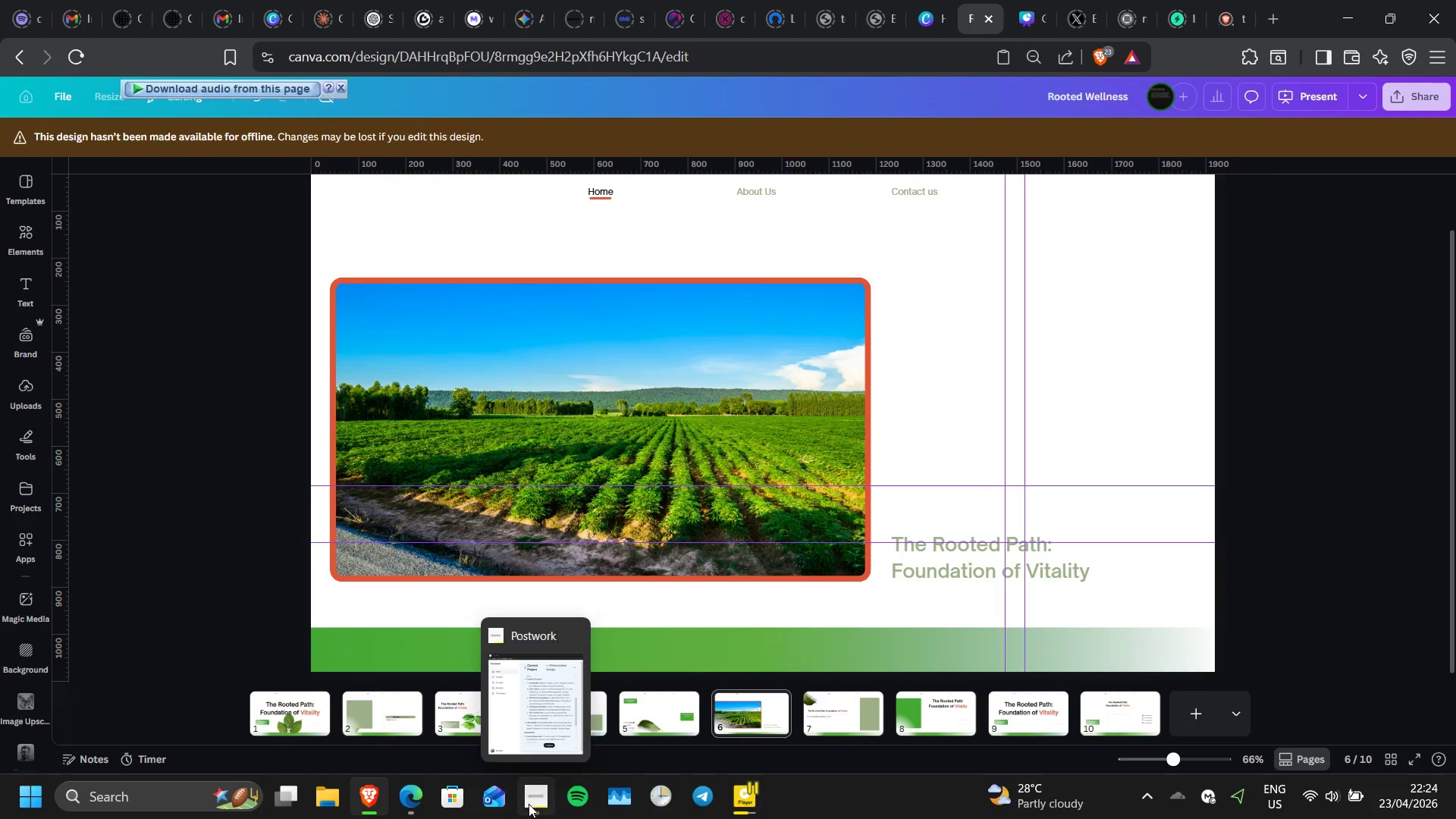 
left_click([536, 747])